 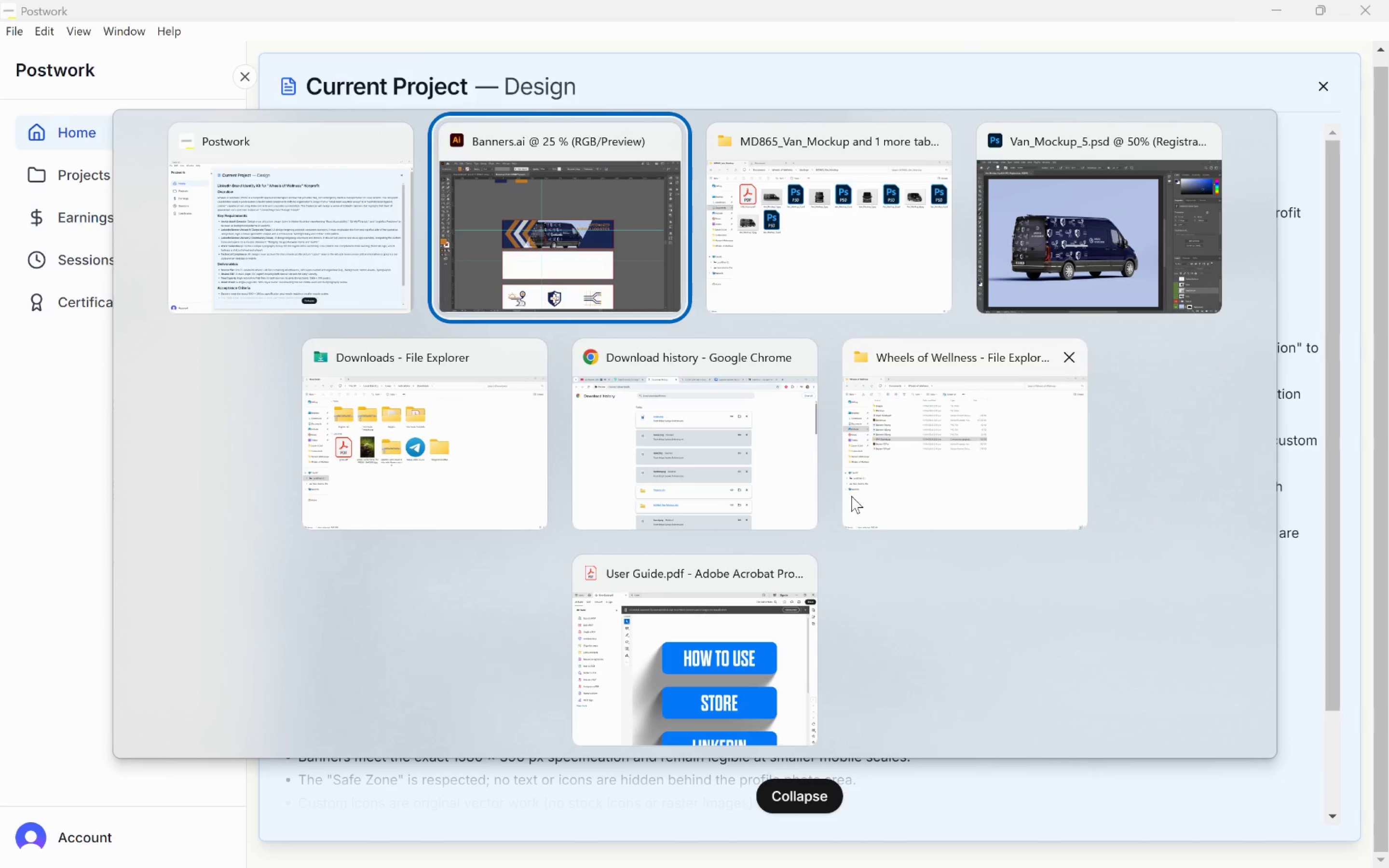 
left_click_drag(start_coordinate=[1108, 445], to_coordinate=[928, 508])
 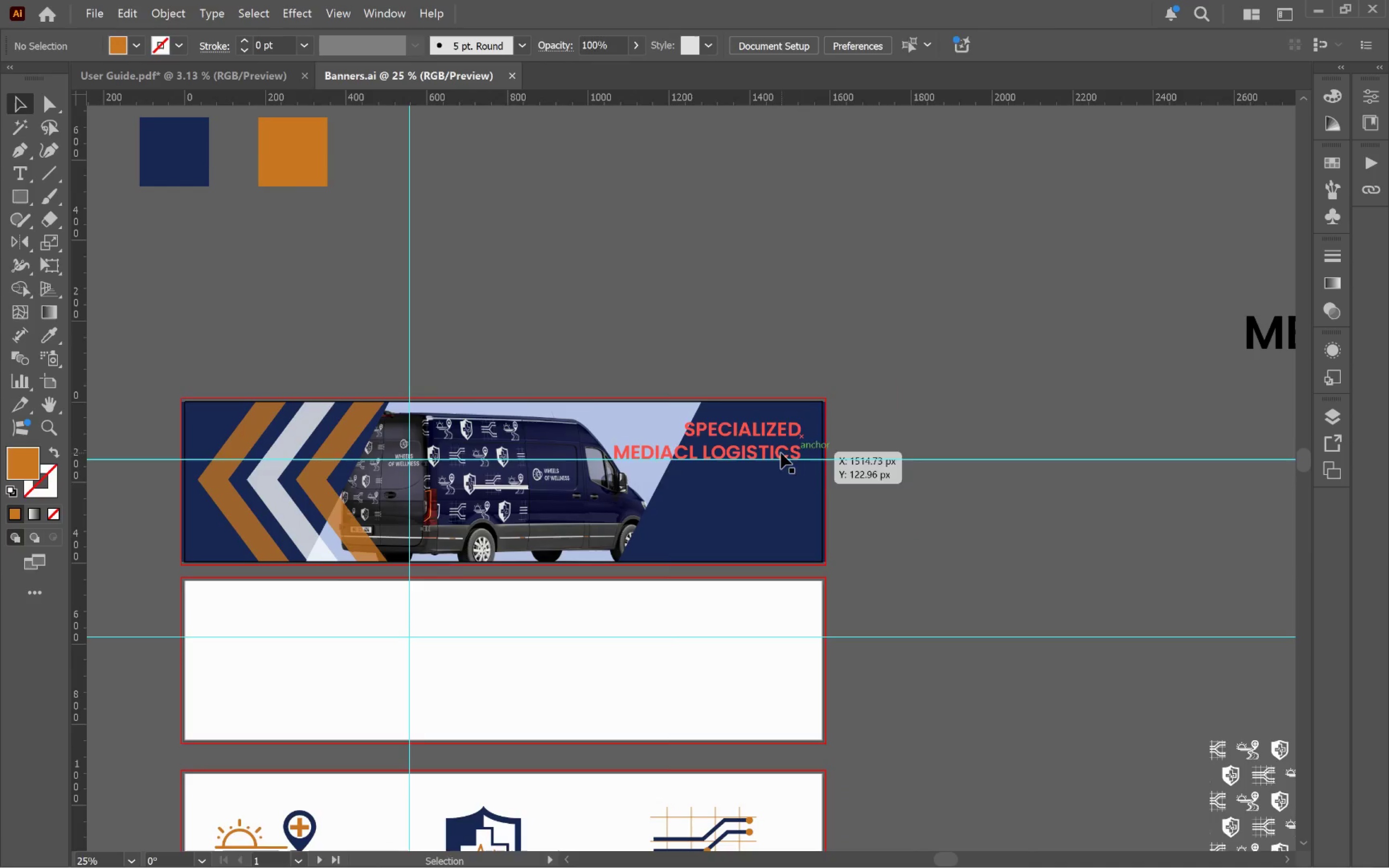 
left_click([780, 453])
 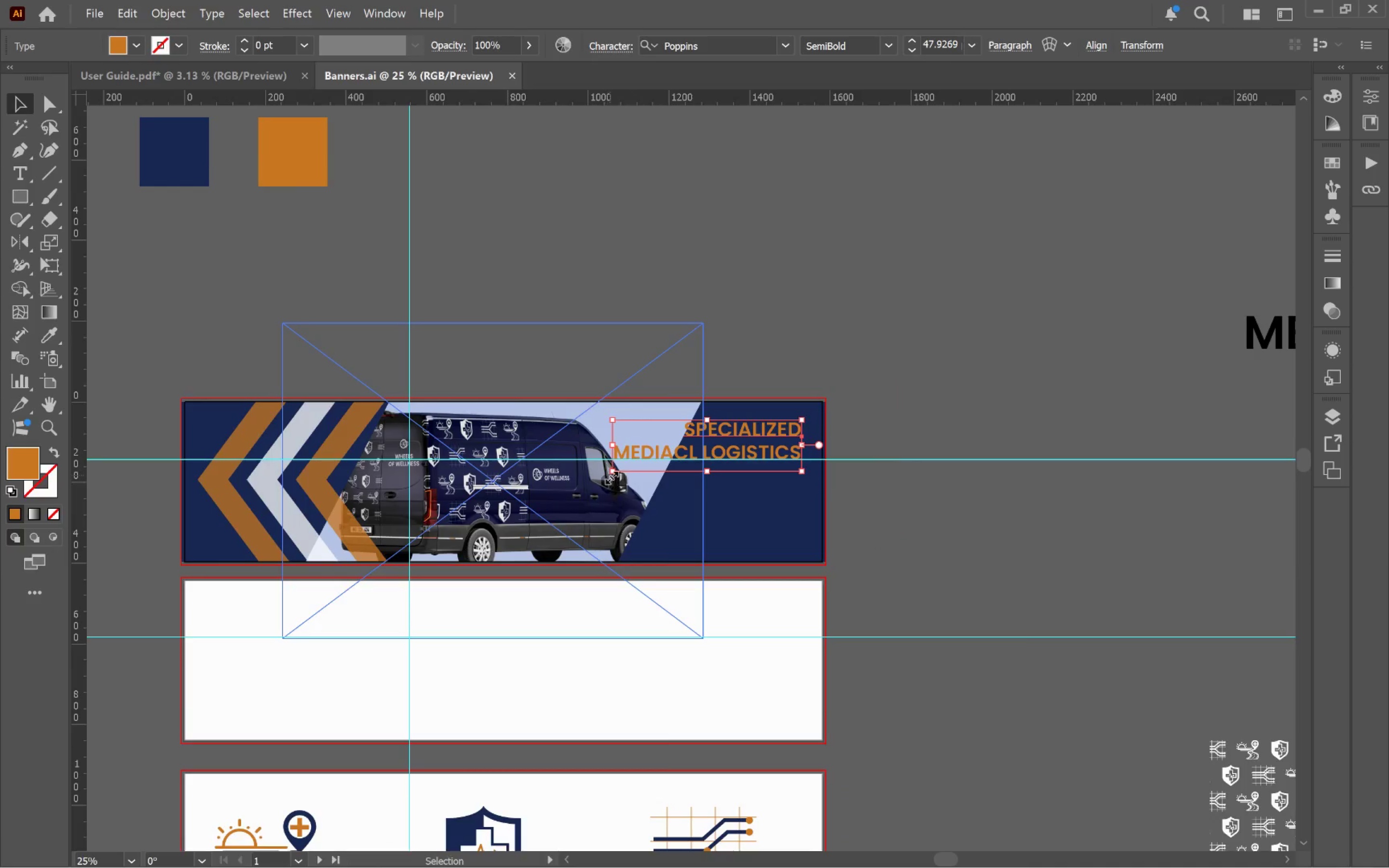 
hold_key(key=ShiftLeft, duration=1.7)
left_click_drag(start_coordinate=[610, 475], to_coordinate=[589, 484])
 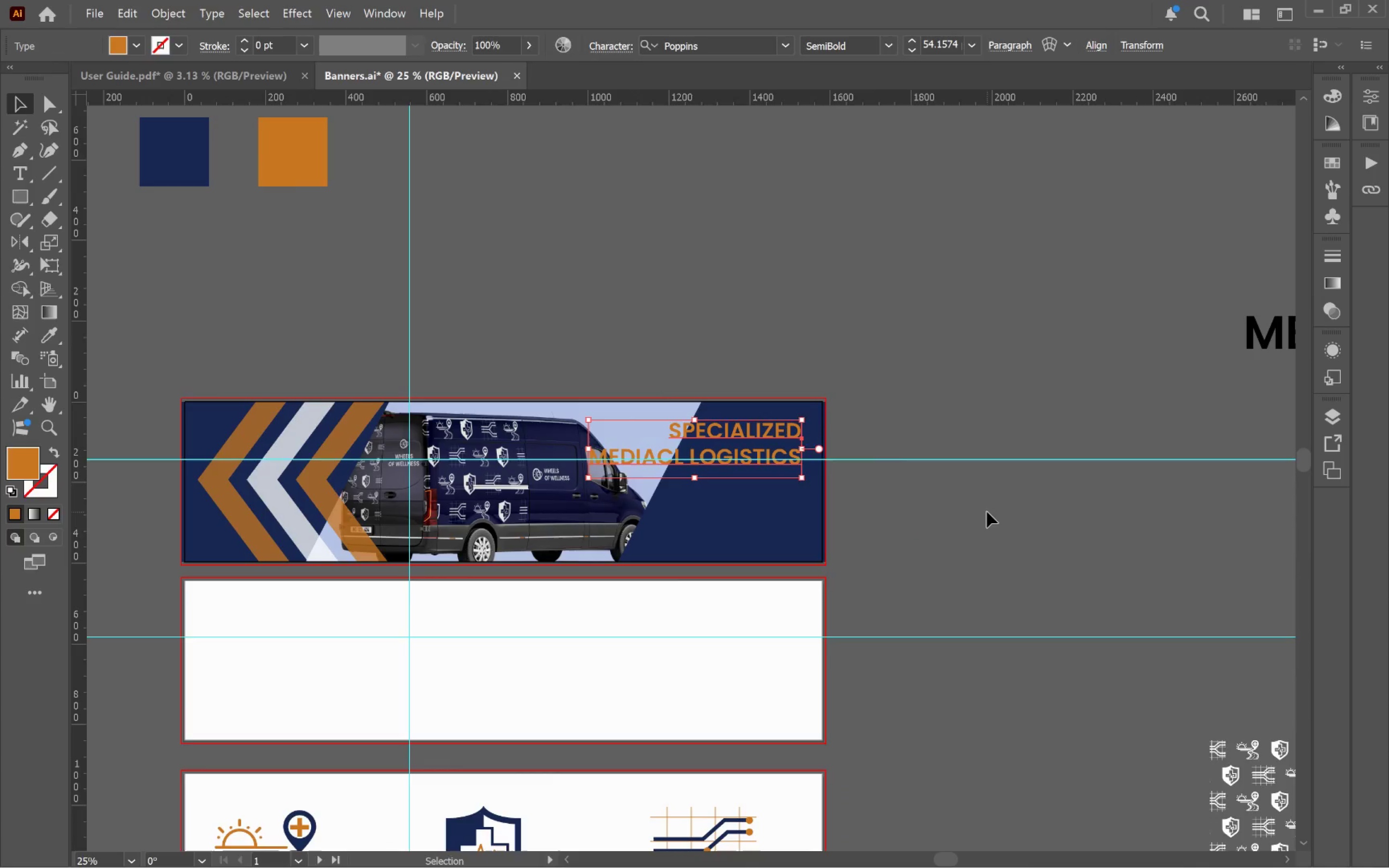 
left_click([987, 512])
 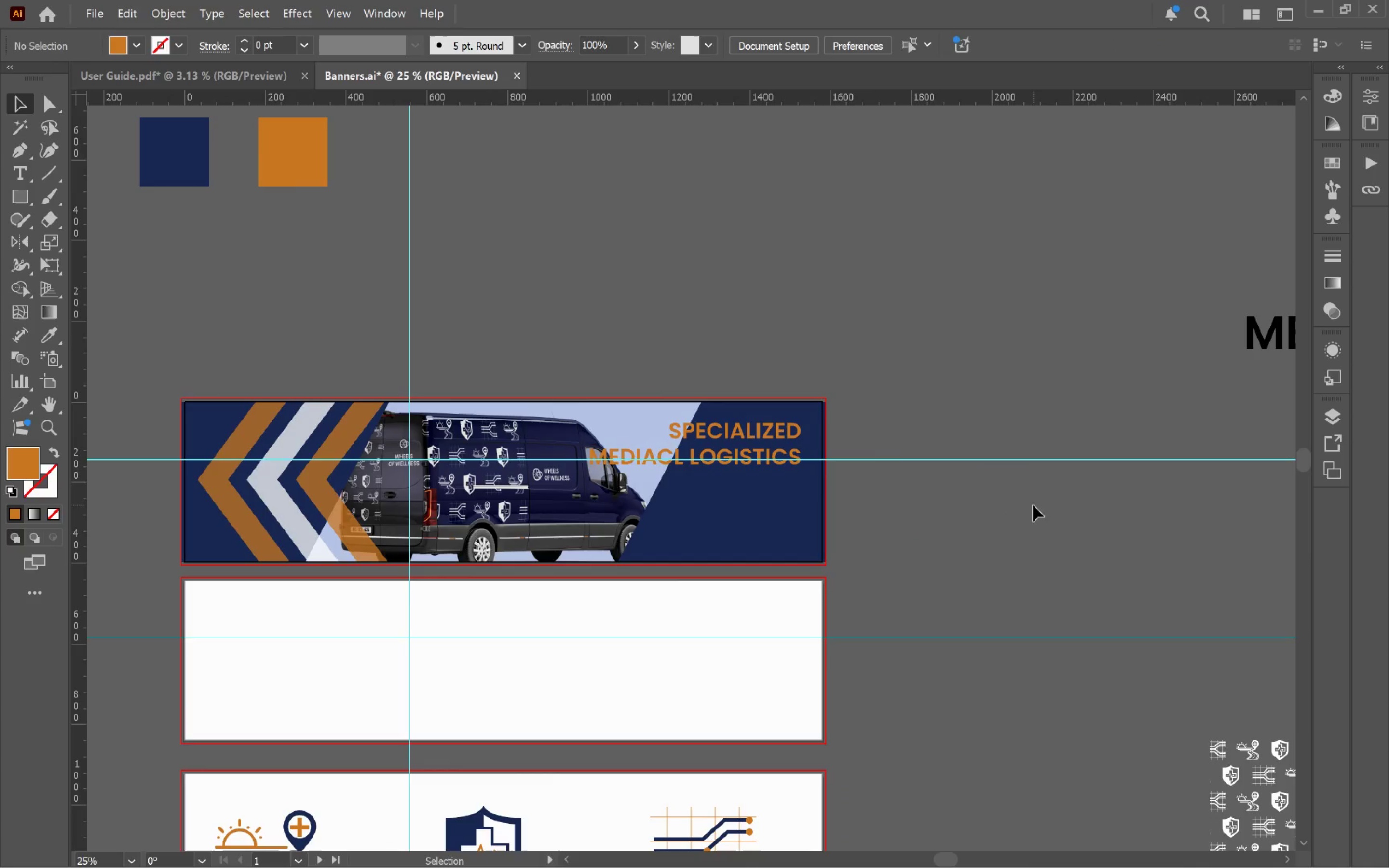 
key(Control+Z)
 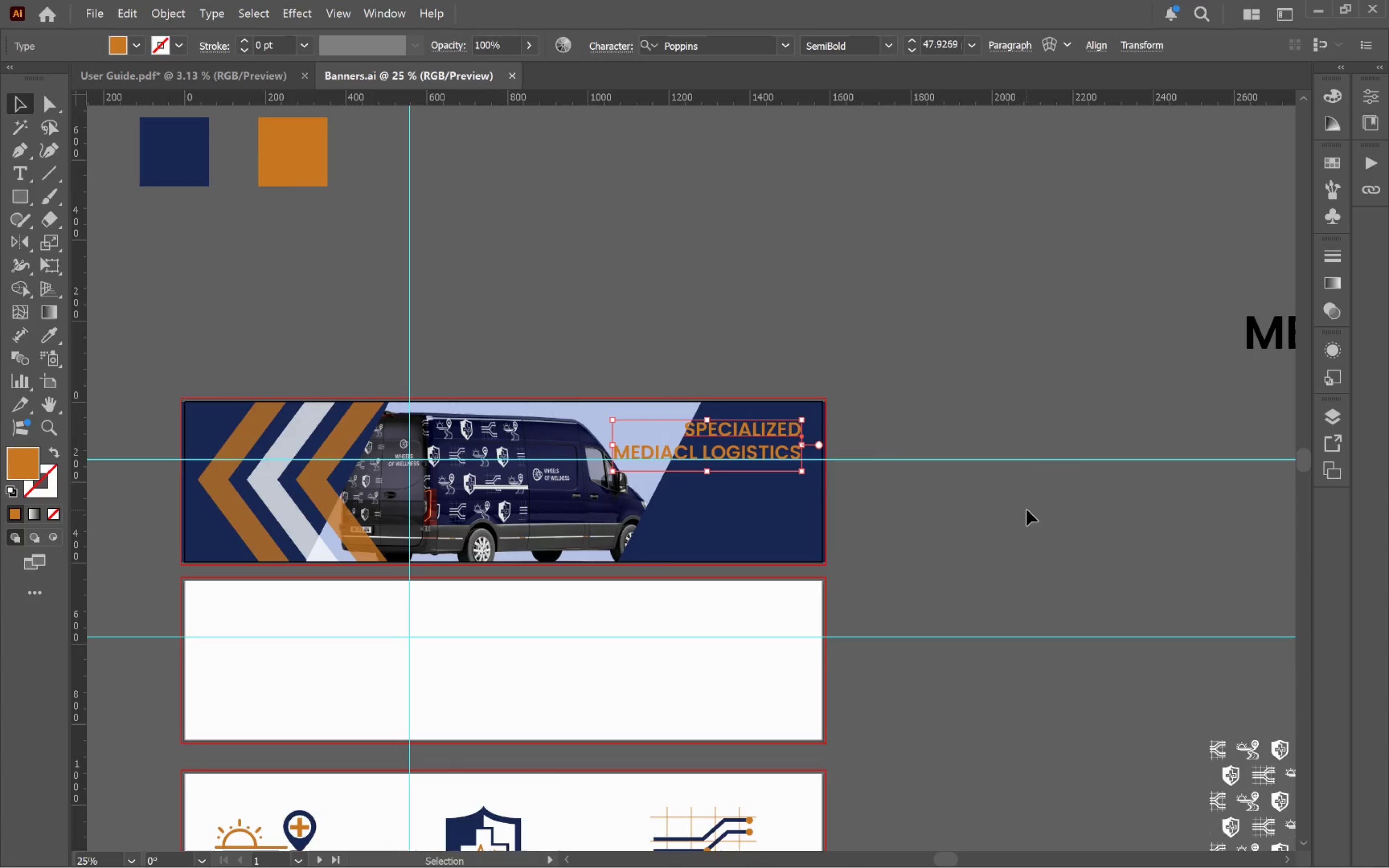 
left_click([1027, 510])
 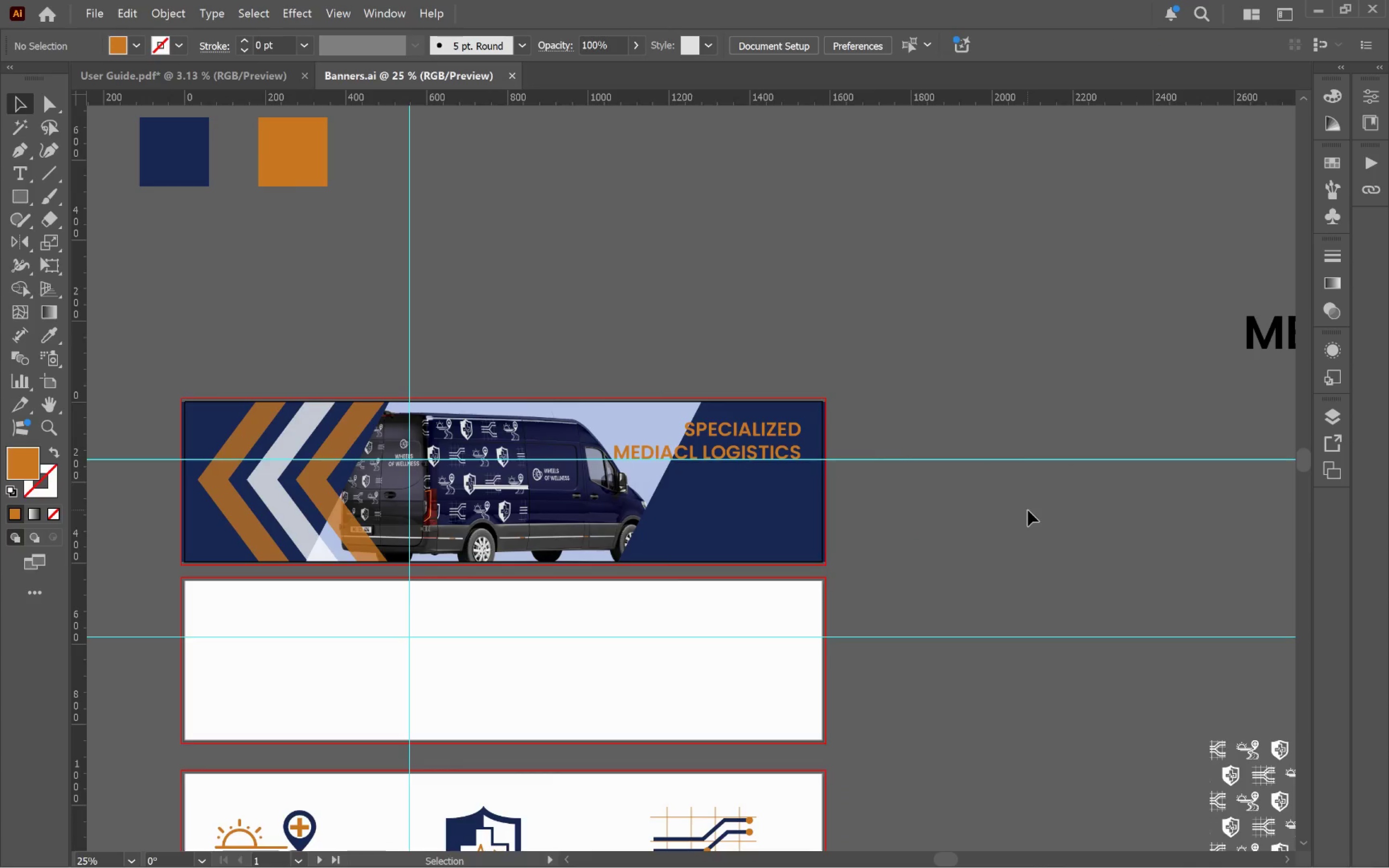 
hold_key(key=AltLeft, duration=0.51)
 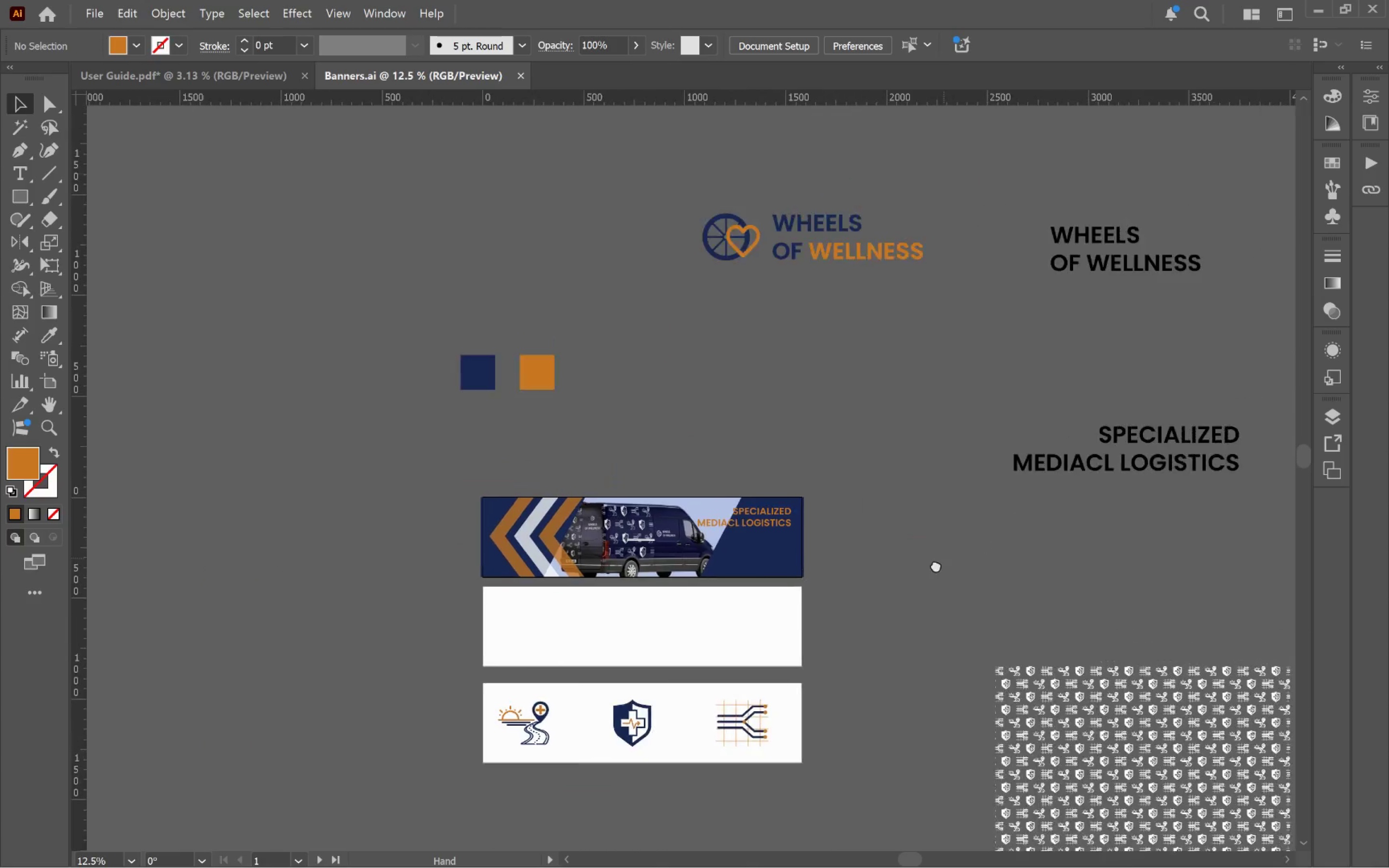 
hold_key(key=Space, duration=1.05)
 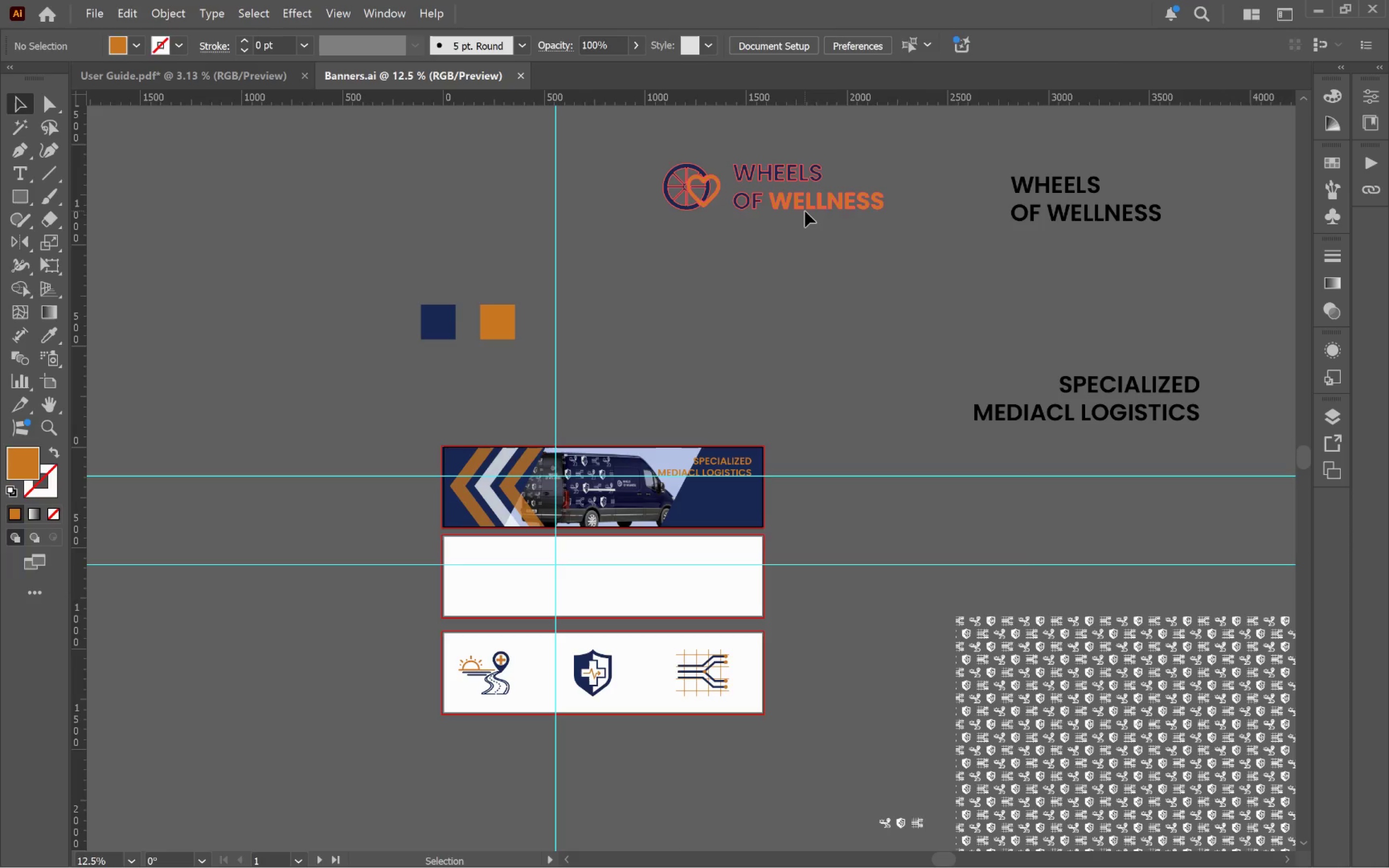 
scroll: coordinate [1028, 510], scroll_direction: down, amount: 2.0
 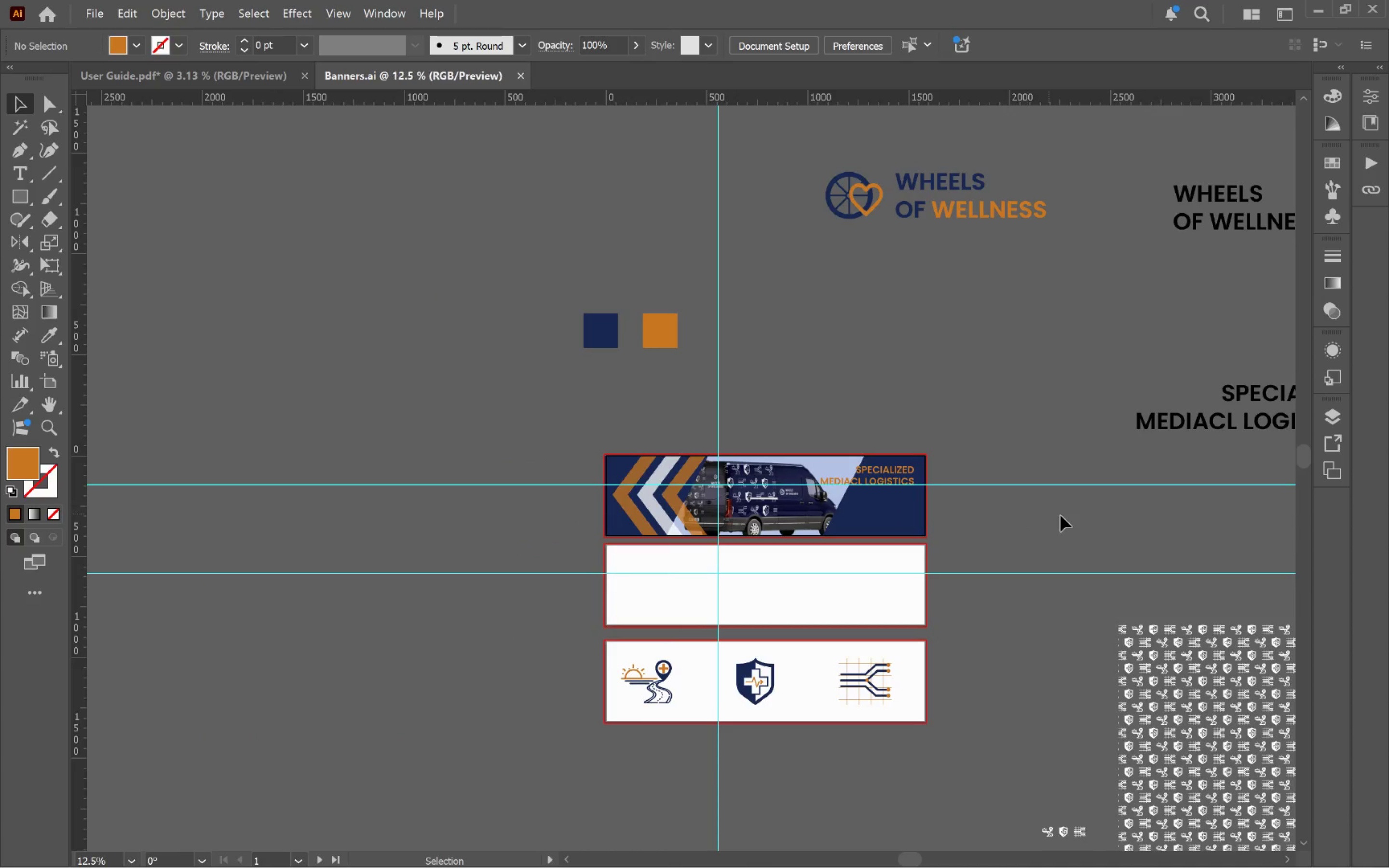 
left_click_drag(start_coordinate=[1067, 516], to_coordinate=[904, 508])
 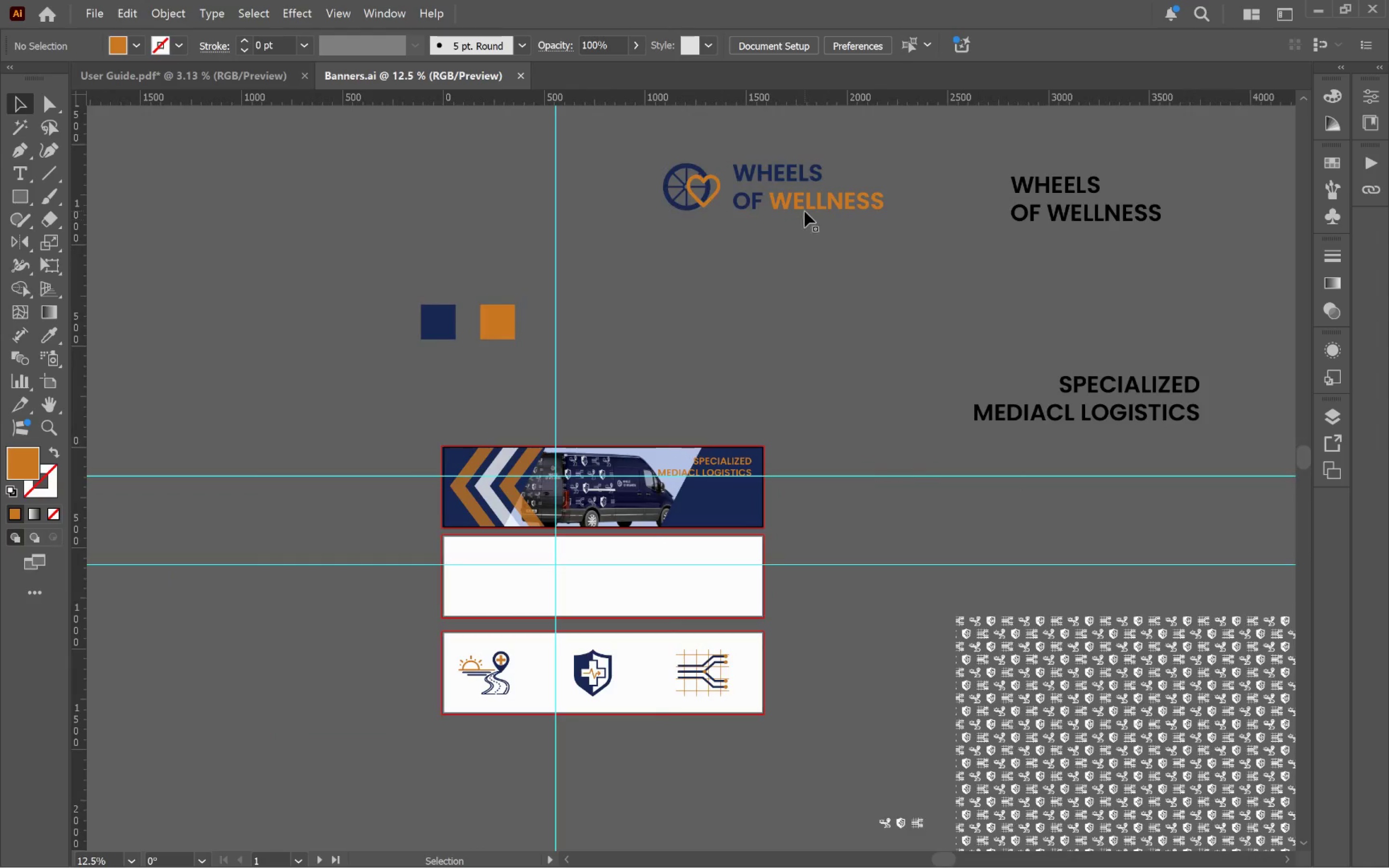 
left_click([805, 211])
 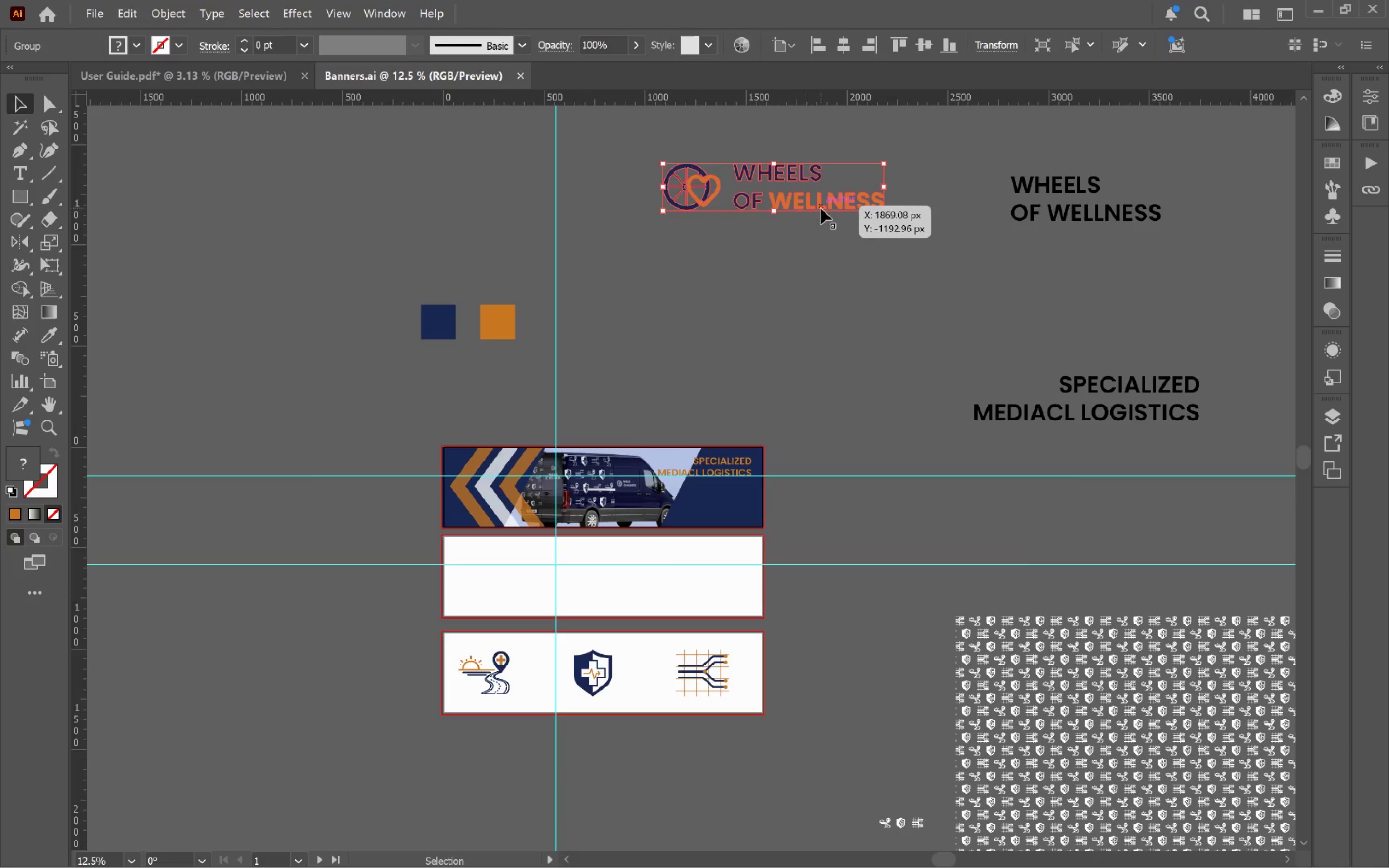 
left_click_drag(start_coordinate=[821, 208], to_coordinate=[789, 525])
 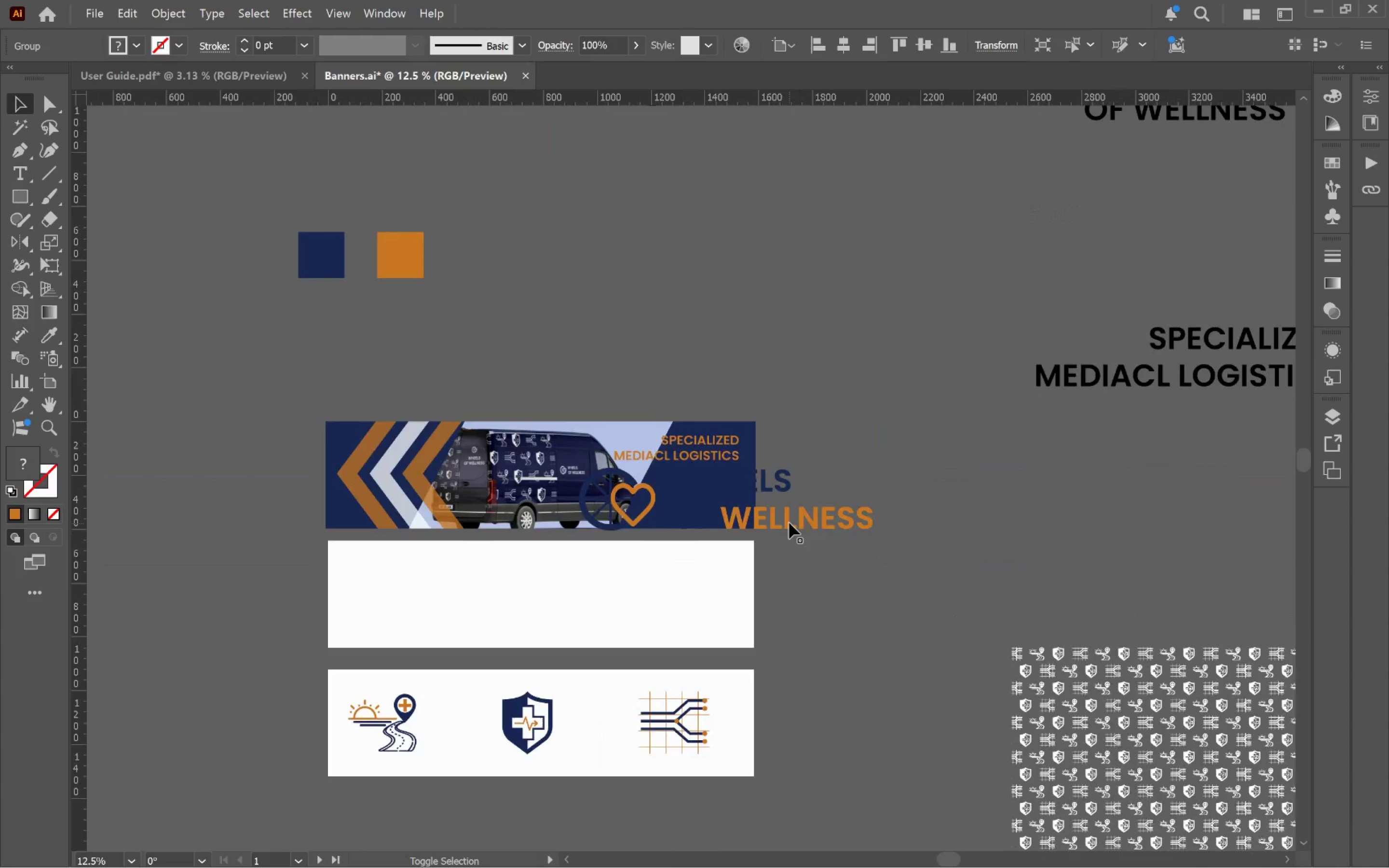 
hold_key(key=AltLeft, duration=1.77)
hold_key(key=ShiftLeft, duration=0.73)
scroll: coordinate [789, 523], scroll_direction: up, amount: 4.0
 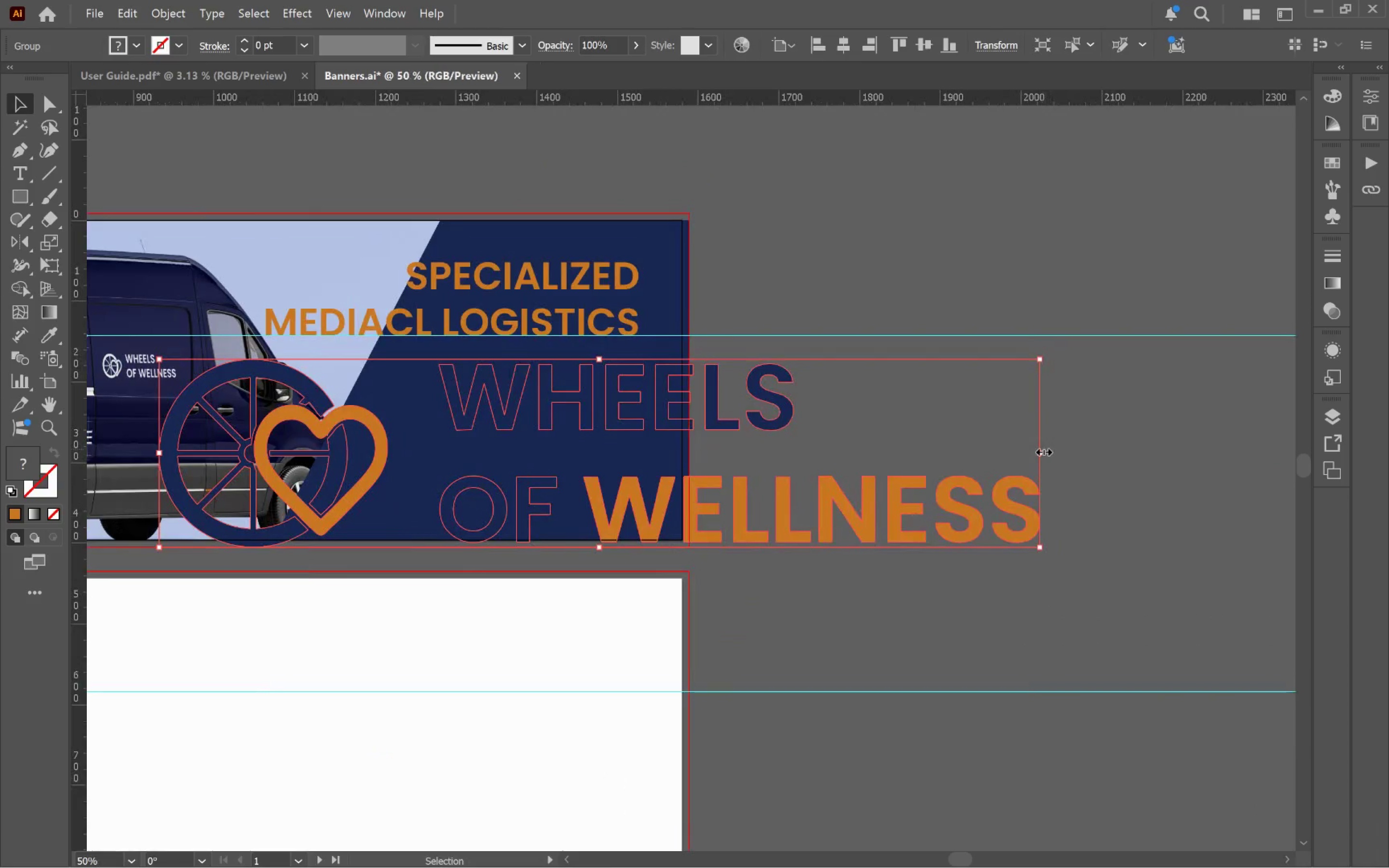 
left_click_drag(start_coordinate=[1041, 451], to_coordinate=[761, 452])
 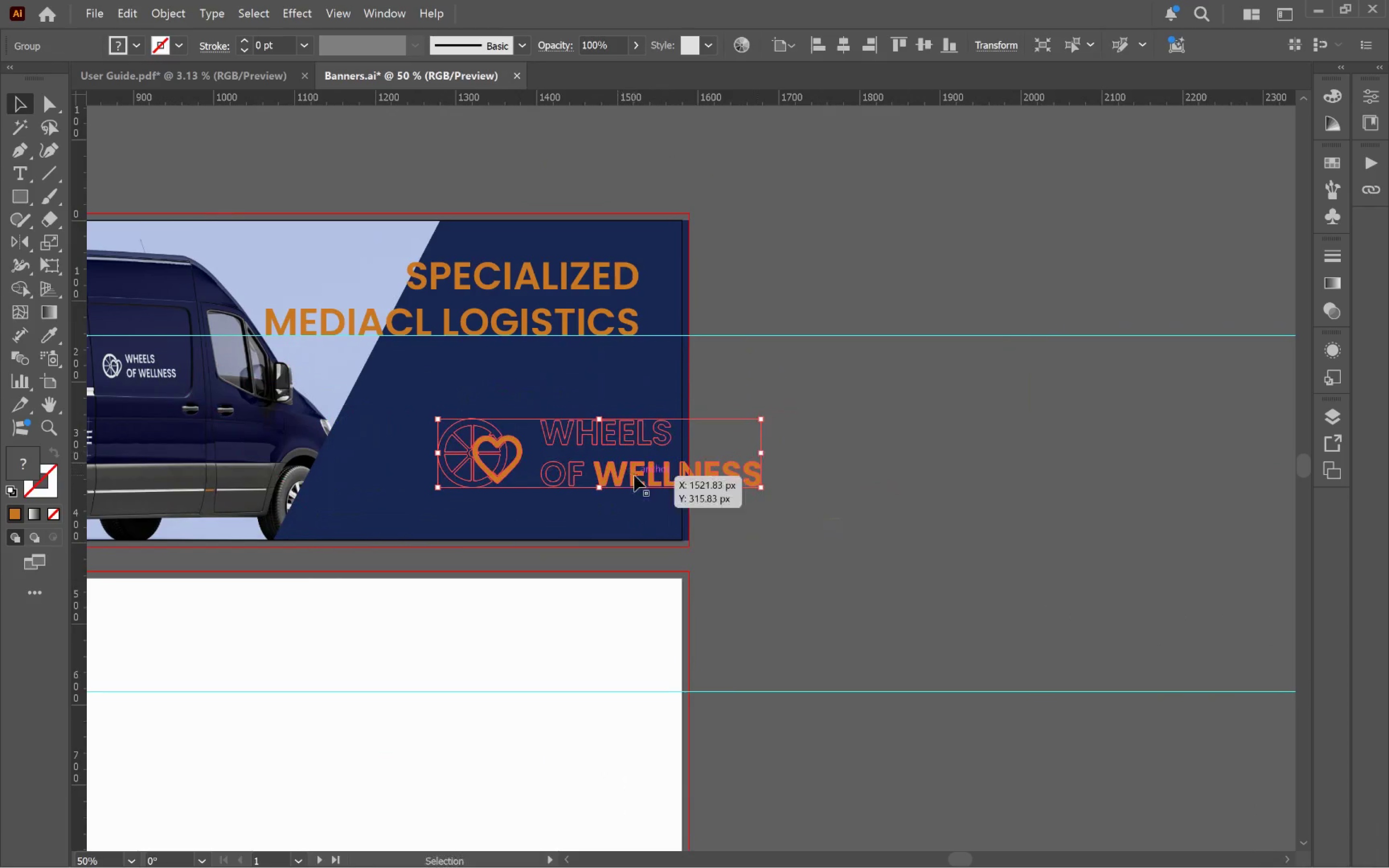 
hold_key(key=AltLeft, duration=0.97)
 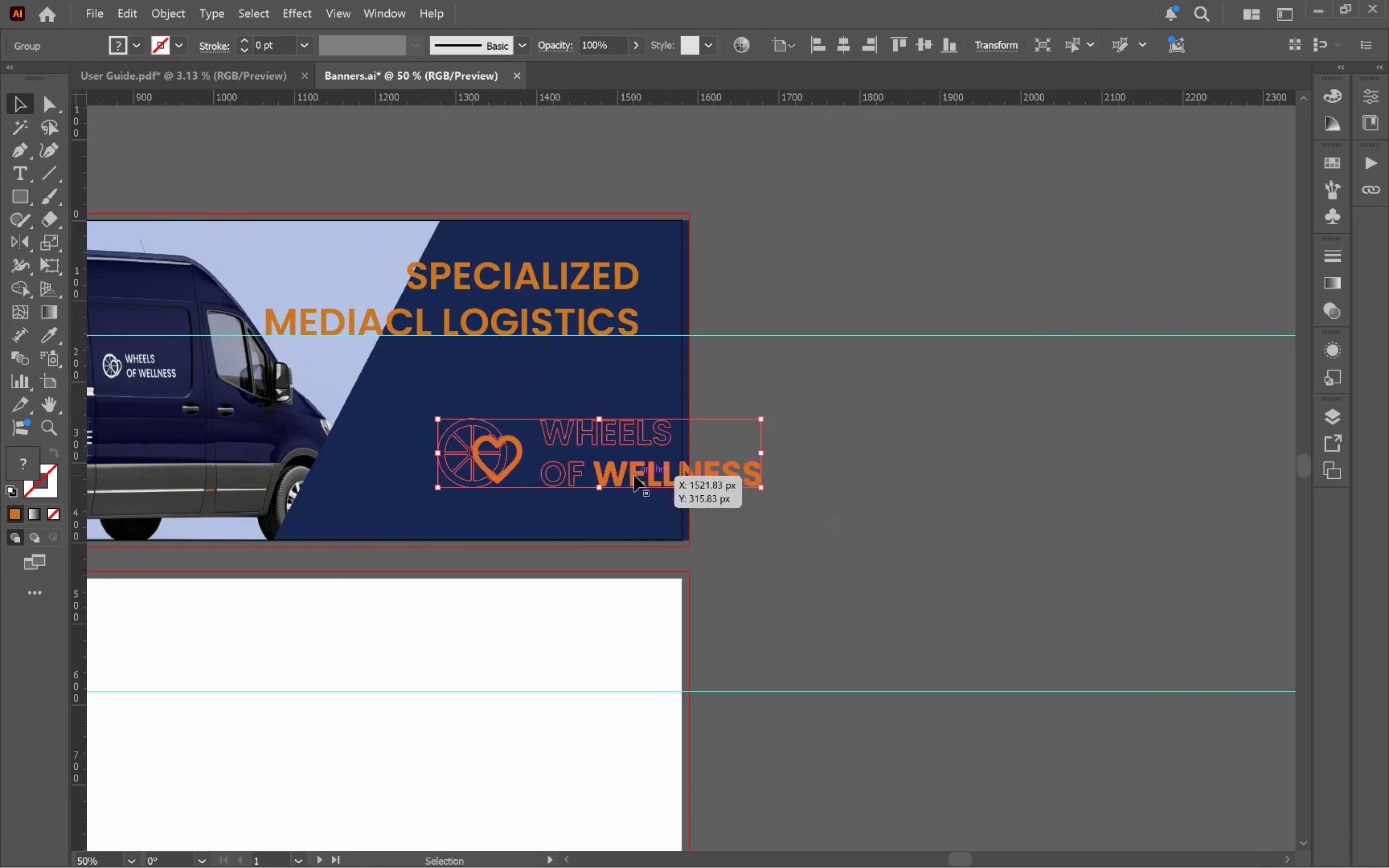 
hold_key(key=ShiftLeft, duration=0.95)
 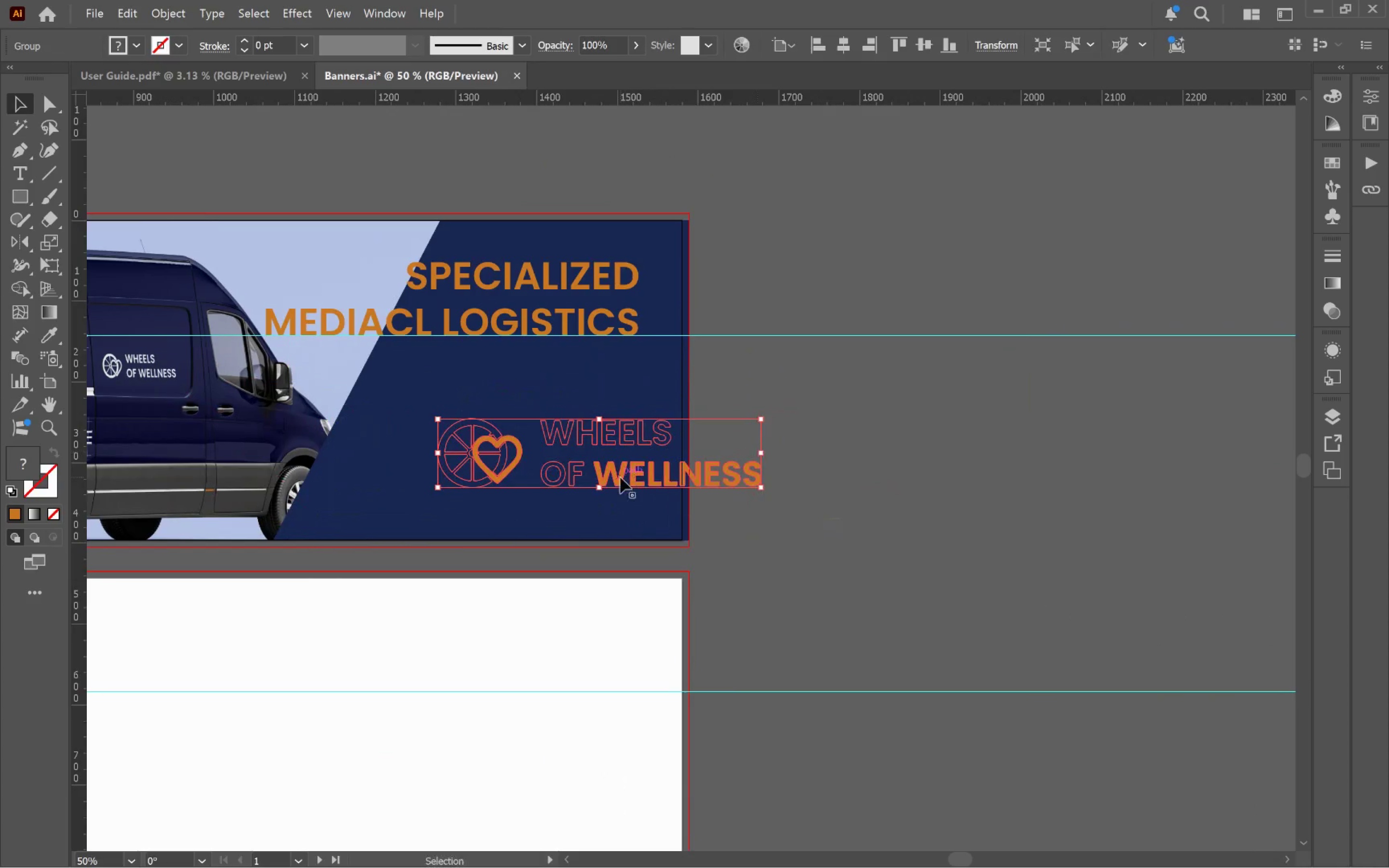 
left_click_drag(start_coordinate=[619, 477], to_coordinate=[496, 515])
 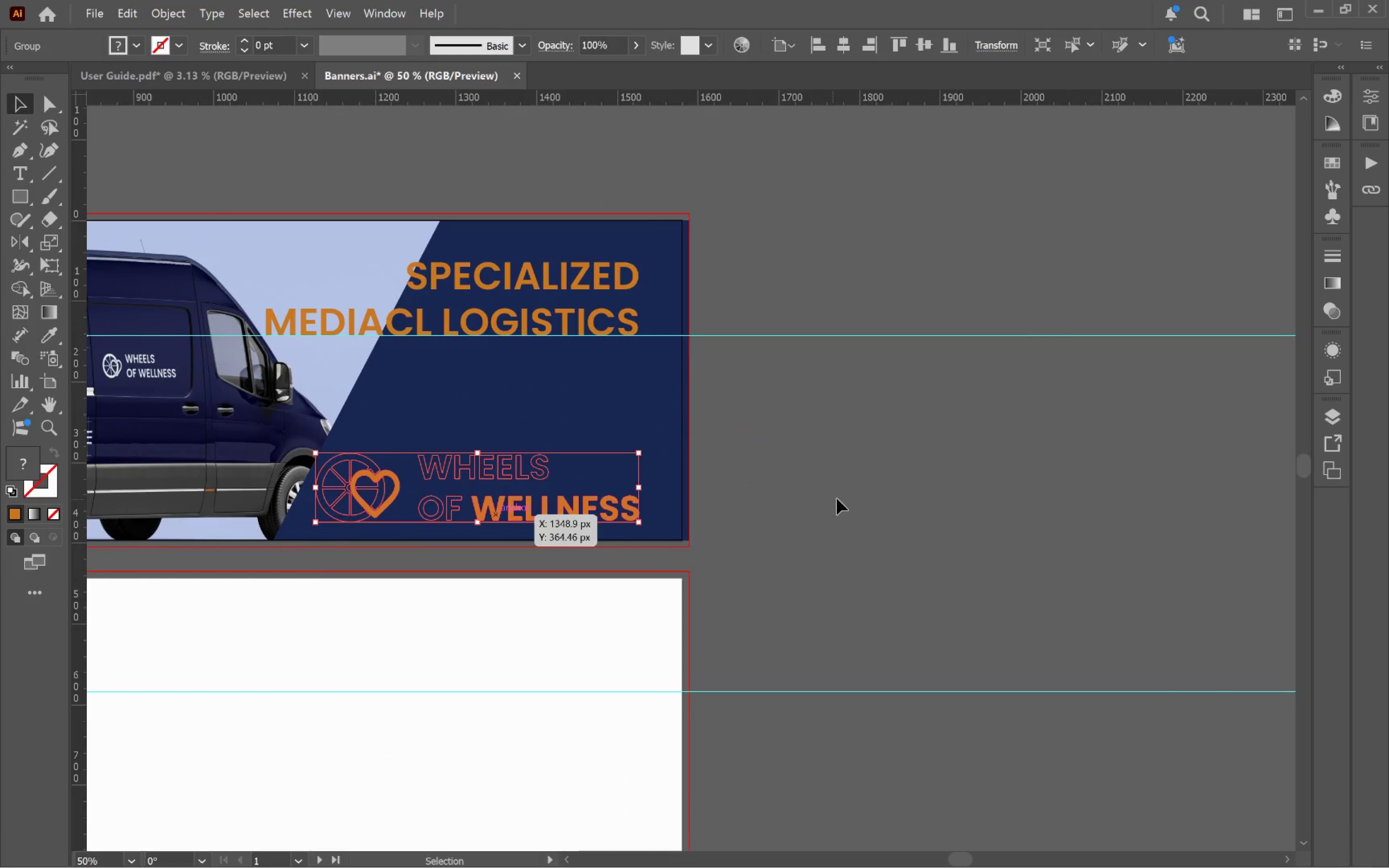 
left_click([863, 497])
 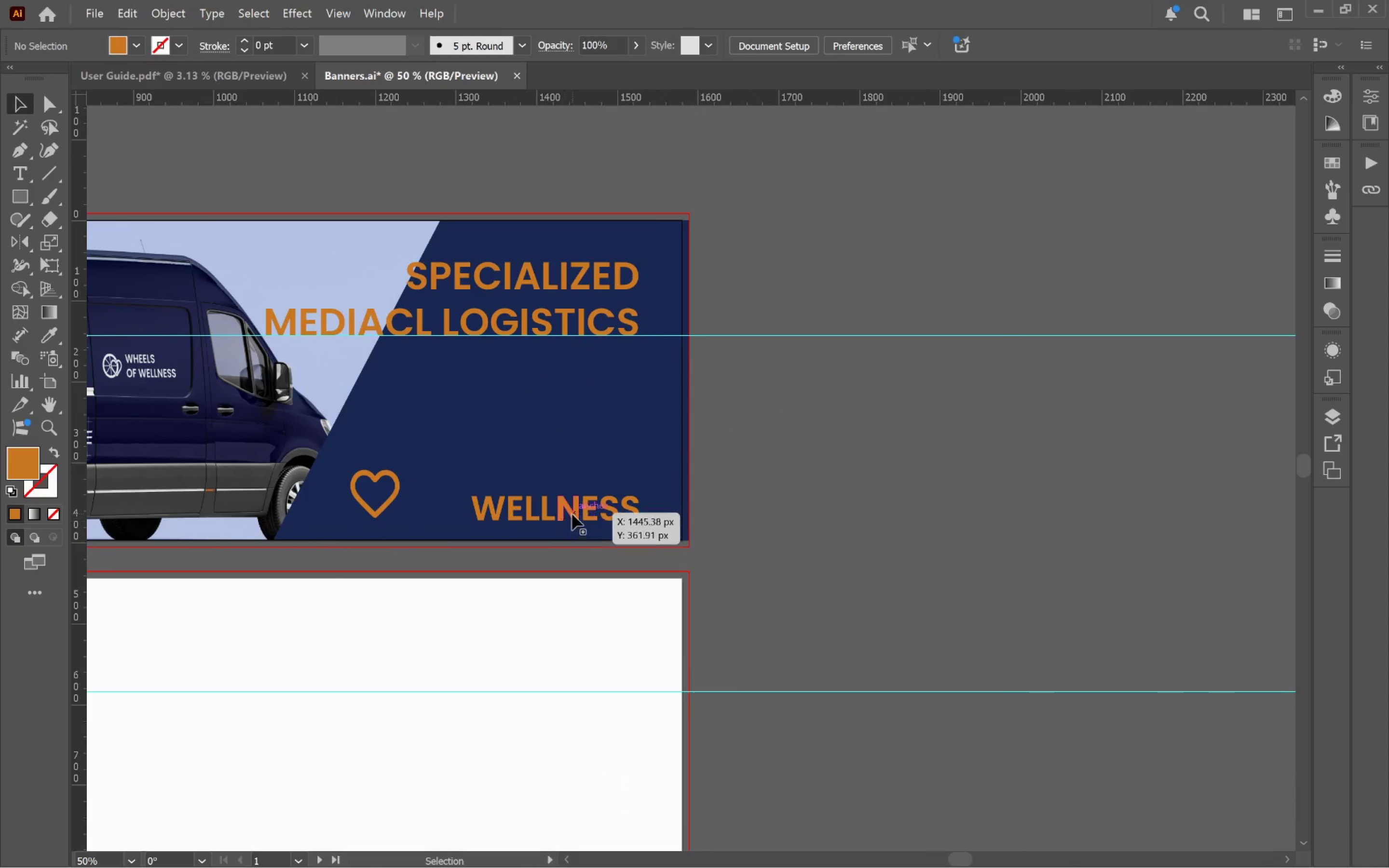 
left_click_drag(start_coordinate=[573, 514], to_coordinate=[572, 503])
 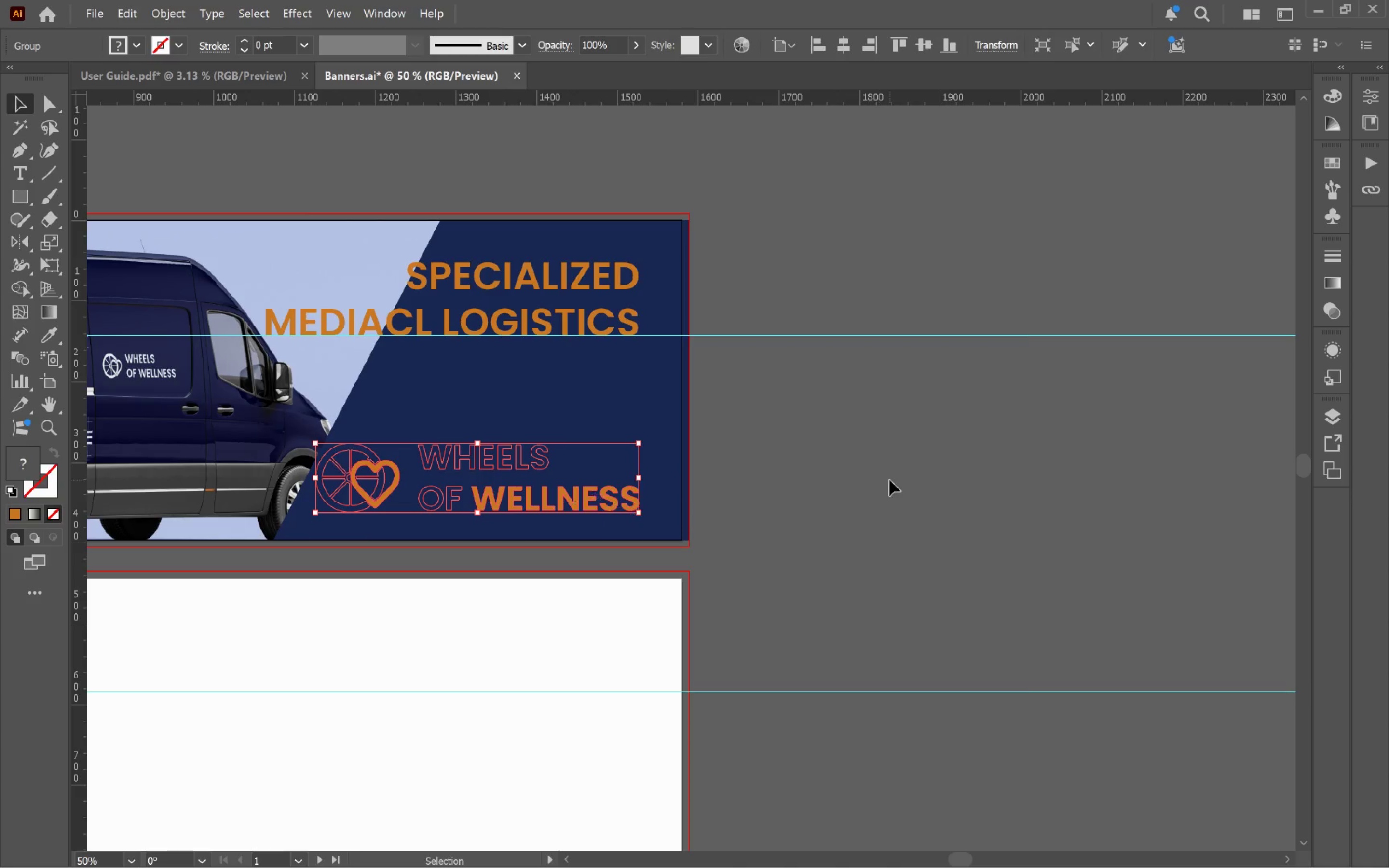 
hold_key(key=ShiftLeft, duration=1.33)
 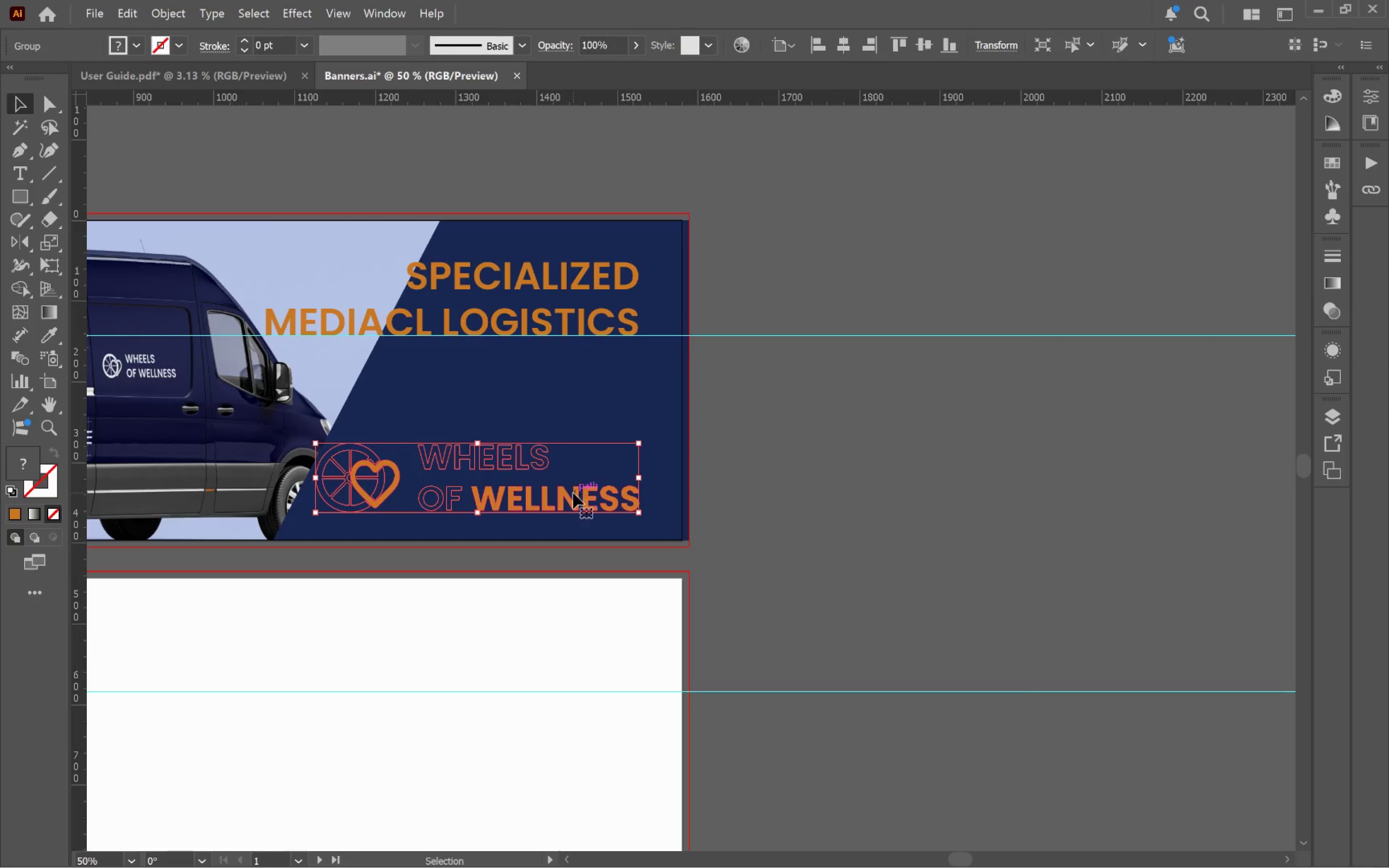 
left_click_drag(start_coordinate=[575, 498], to_coordinate=[586, 500])
 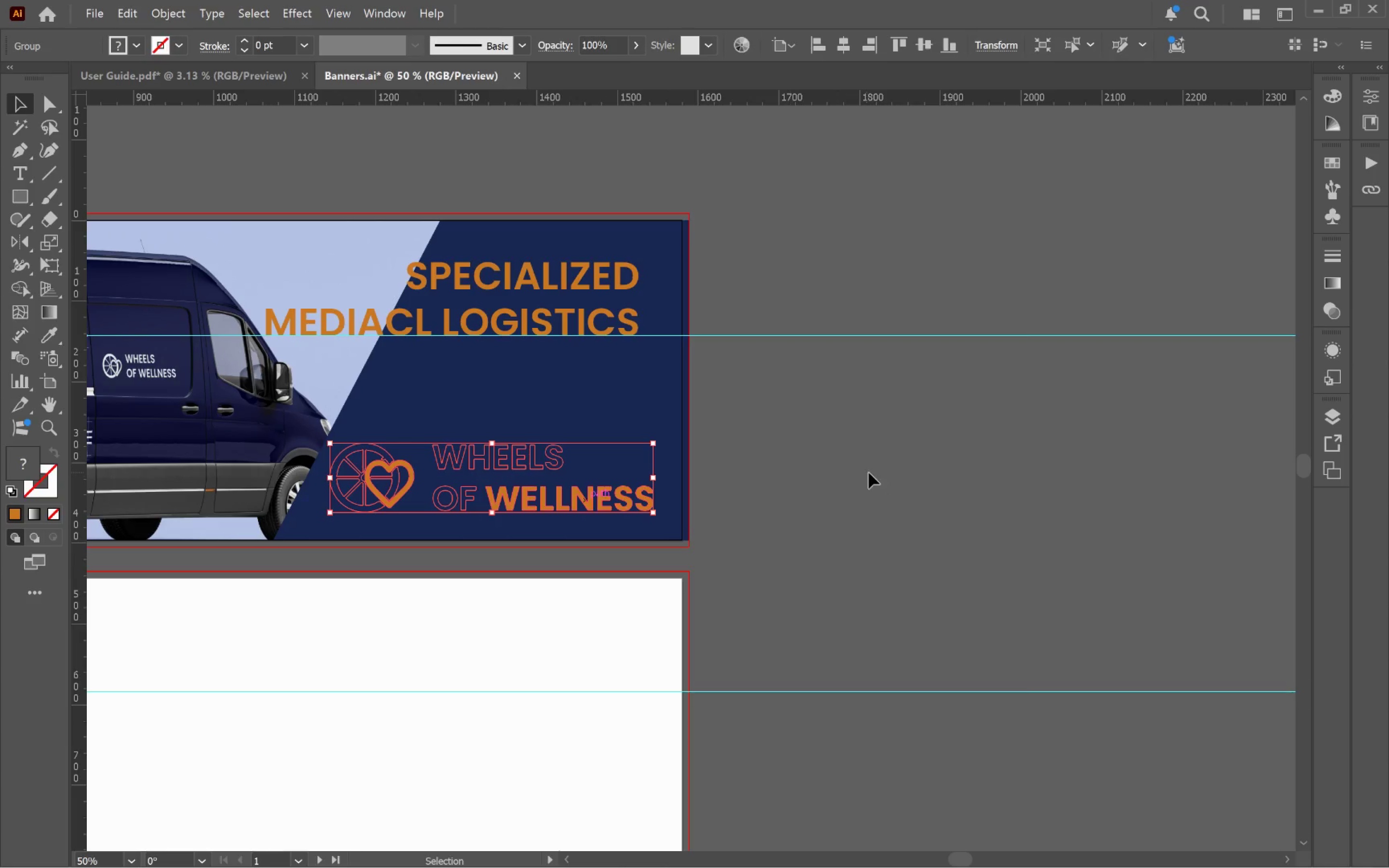 
hold_key(key=ShiftLeft, duration=1.35)
 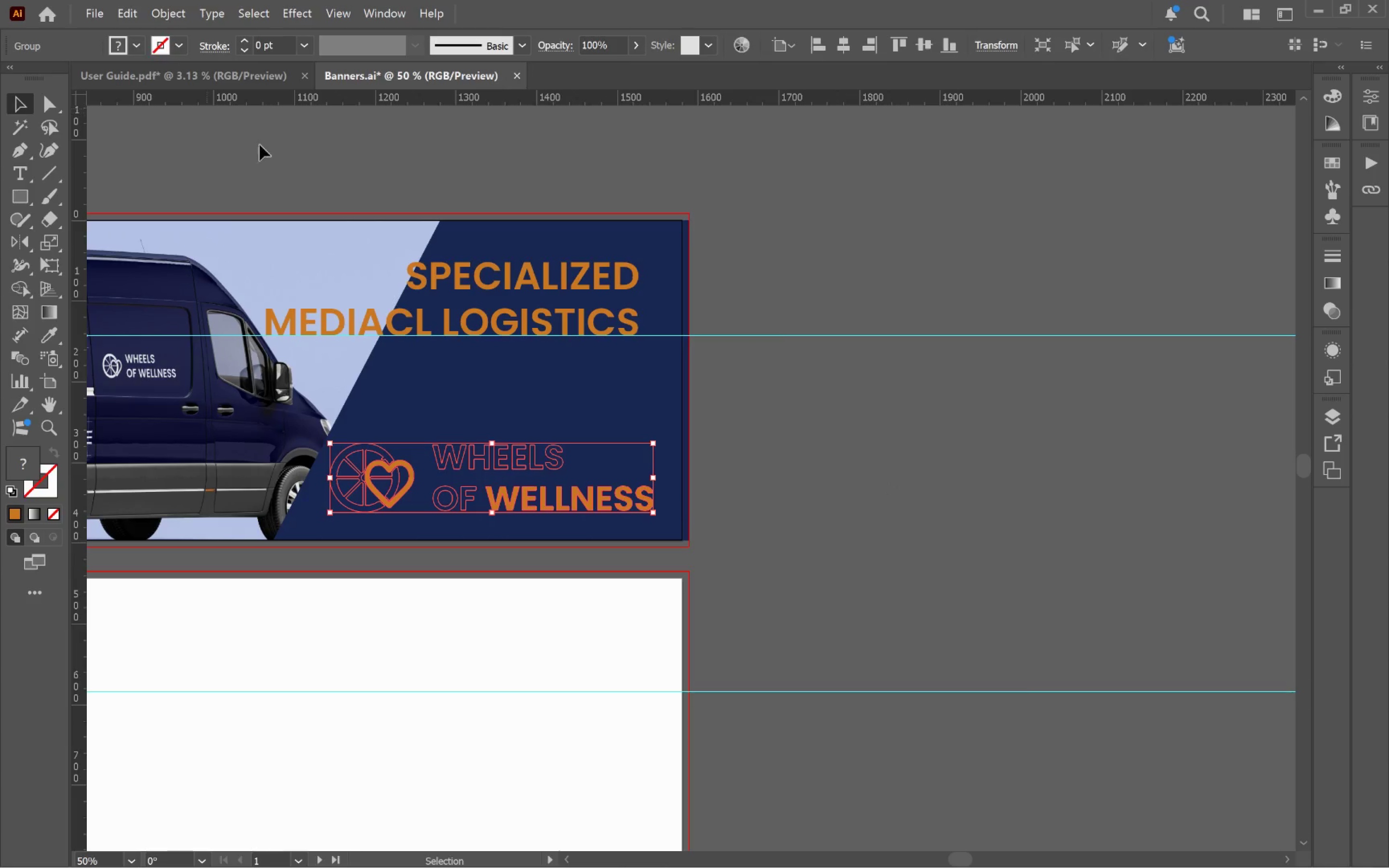 
key(I)
 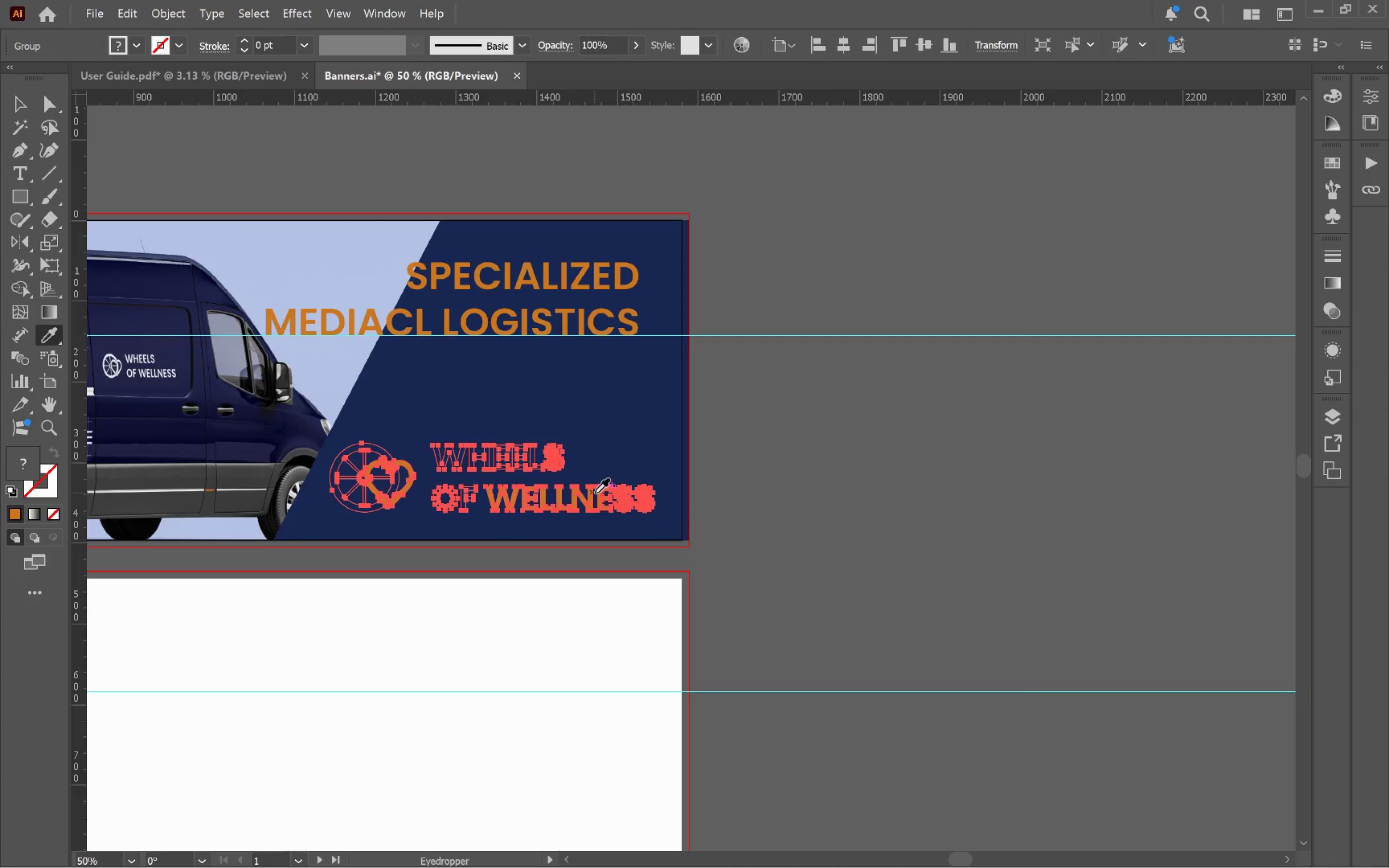 
left_click([593, 495])
 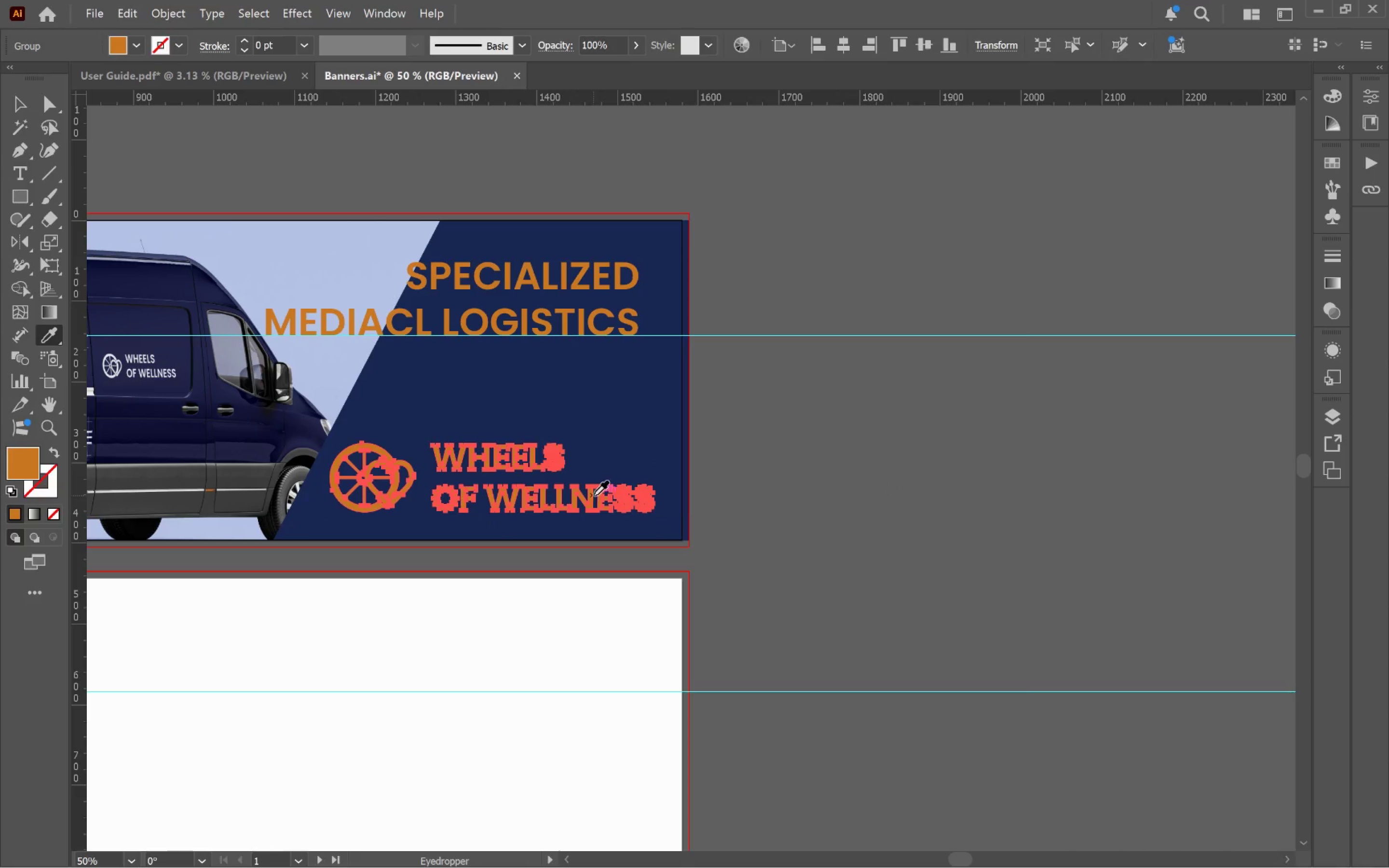 
key(V)
 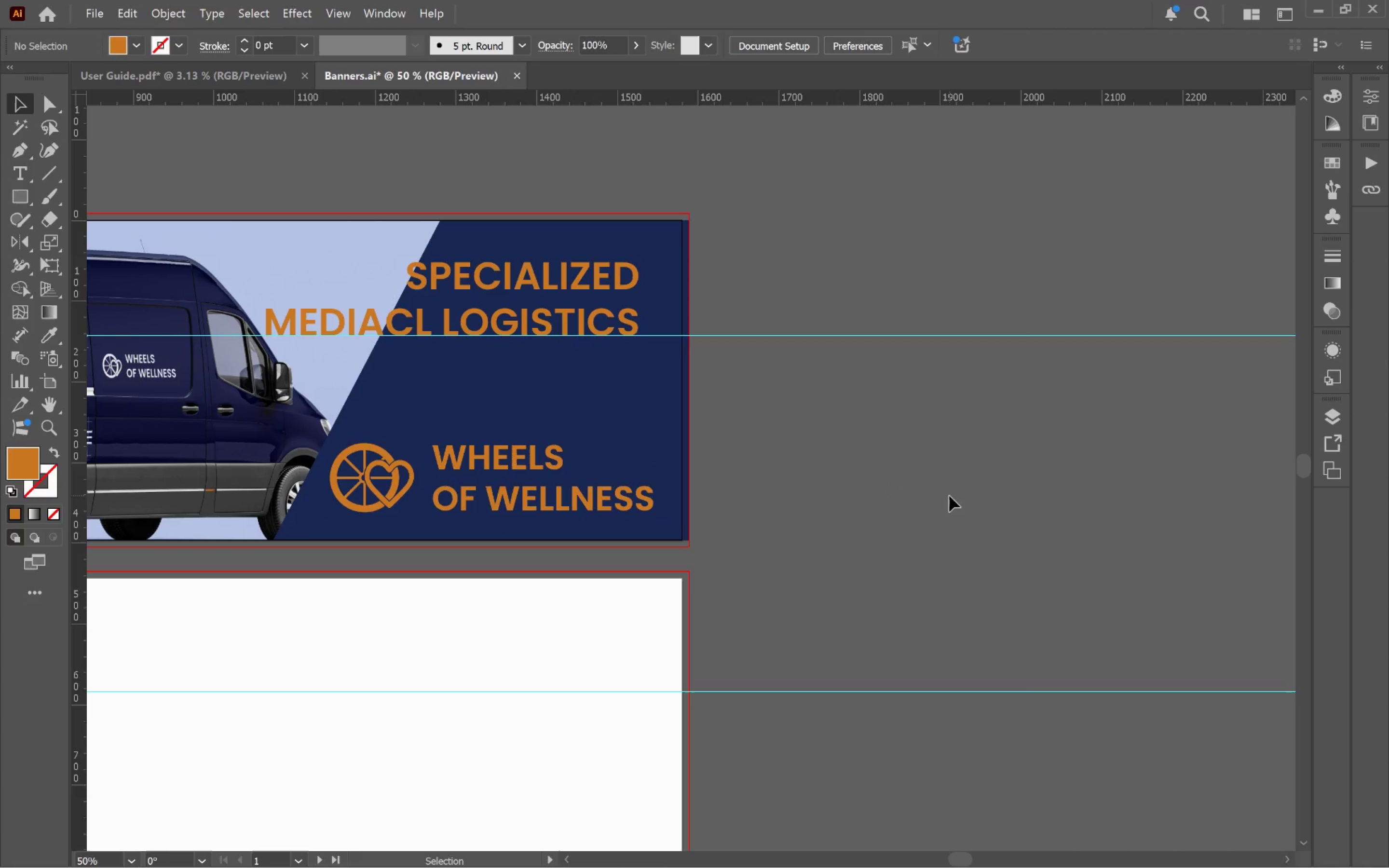 
hold_key(key=AltLeft, duration=0.94)
 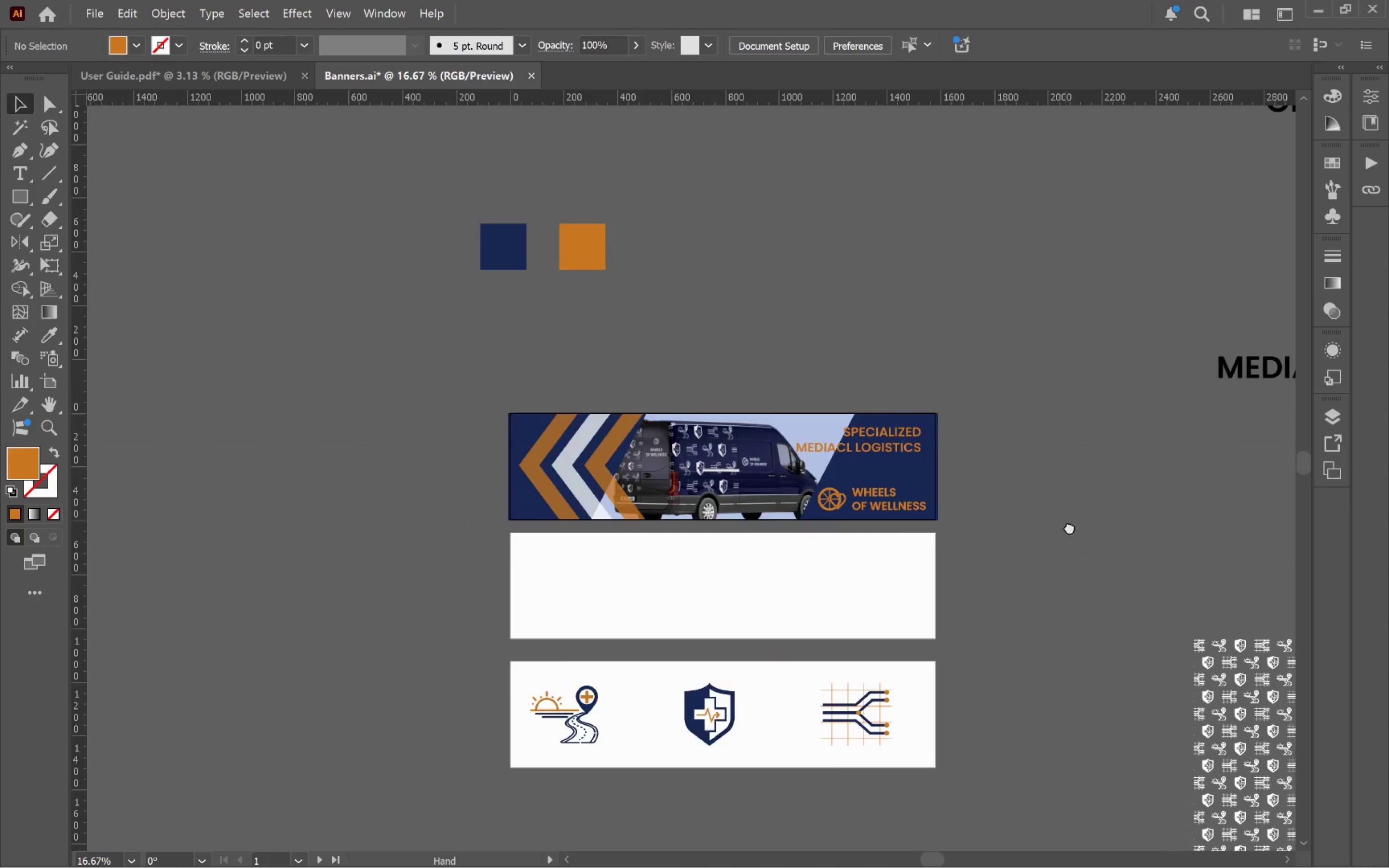 
hold_key(key=Space, duration=0.75)
 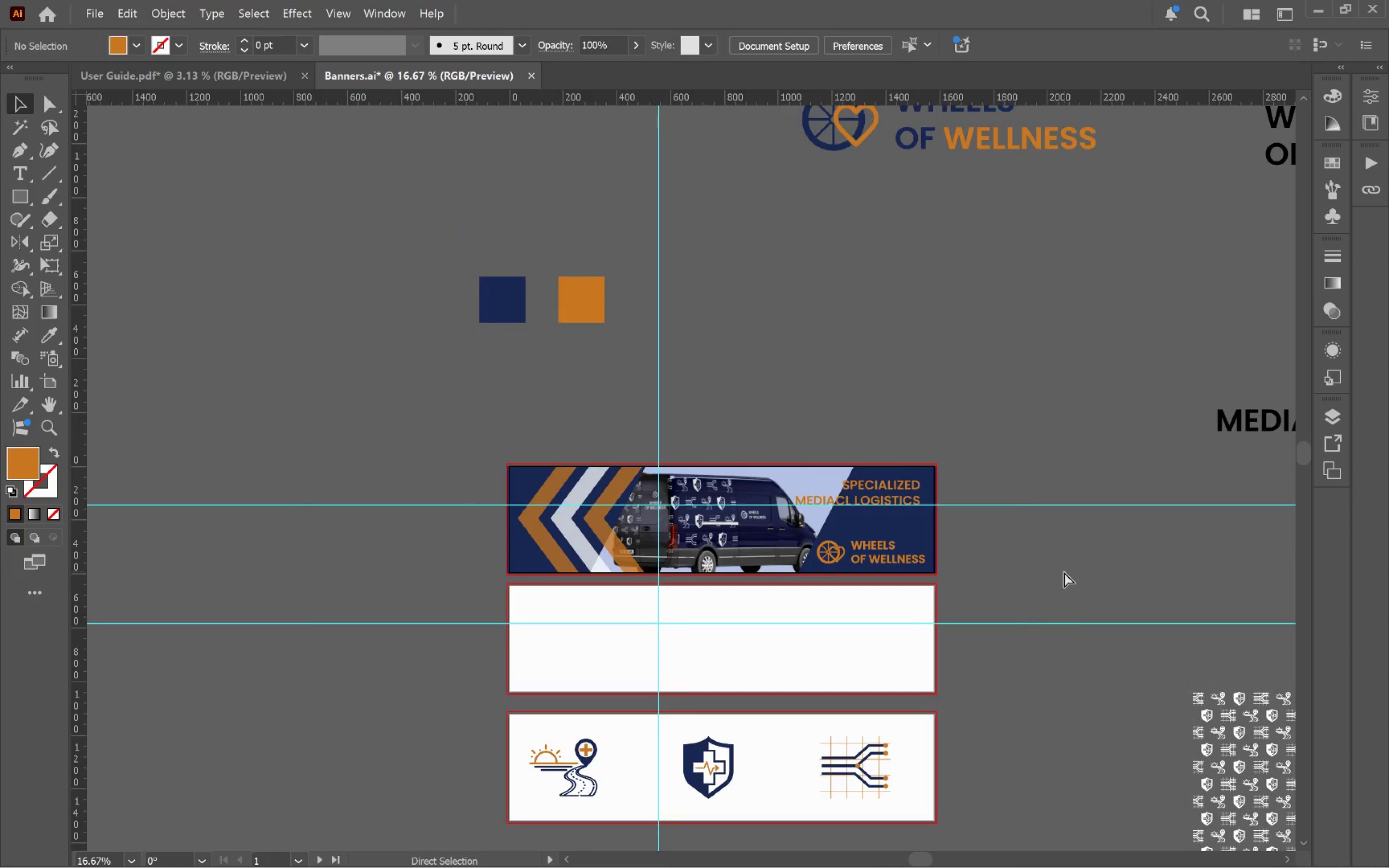 
scroll: coordinate [949, 496], scroll_direction: down, amount: 3.0
 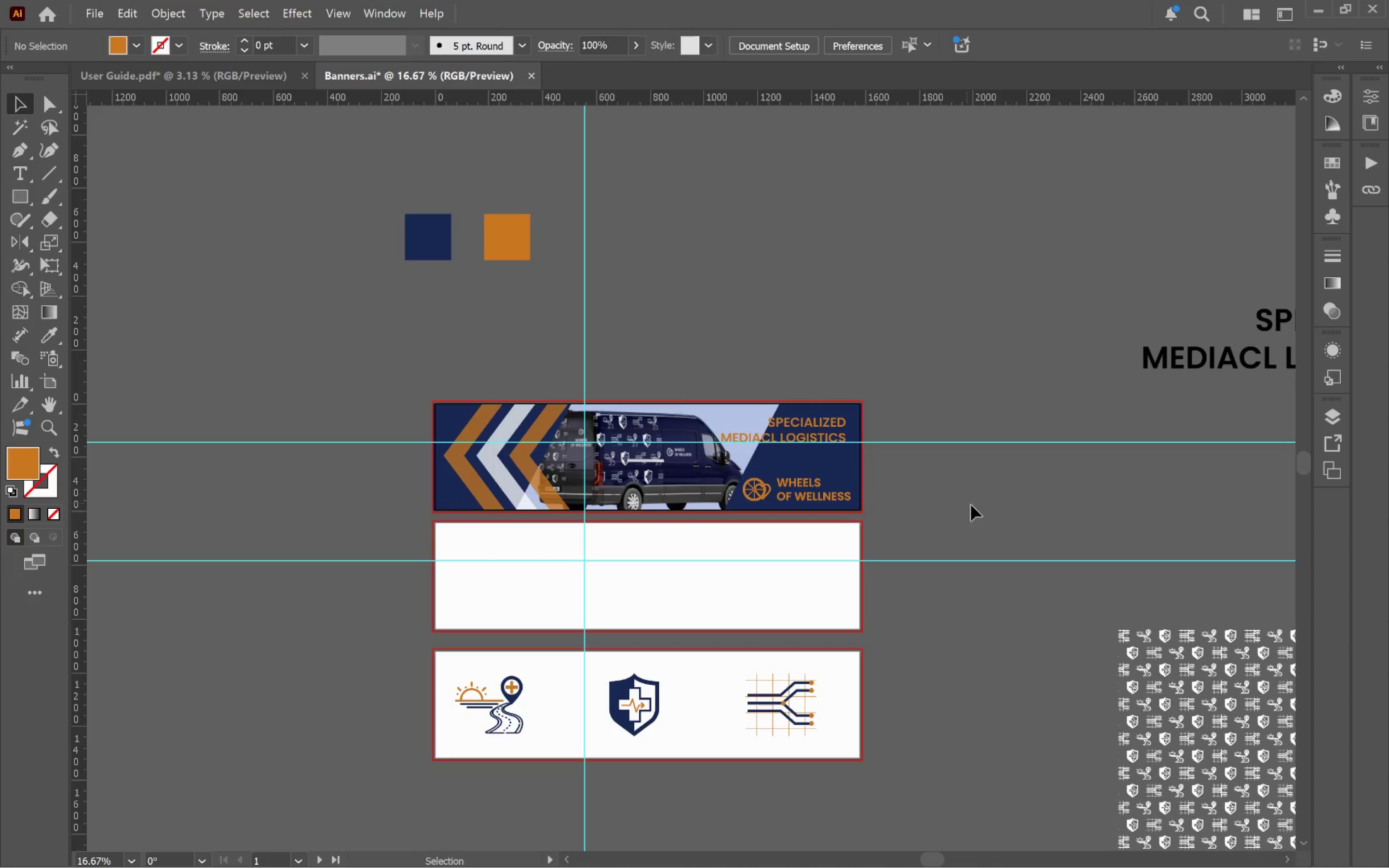 
left_click_drag(start_coordinate=[990, 511], to_coordinate=[1064, 573])
 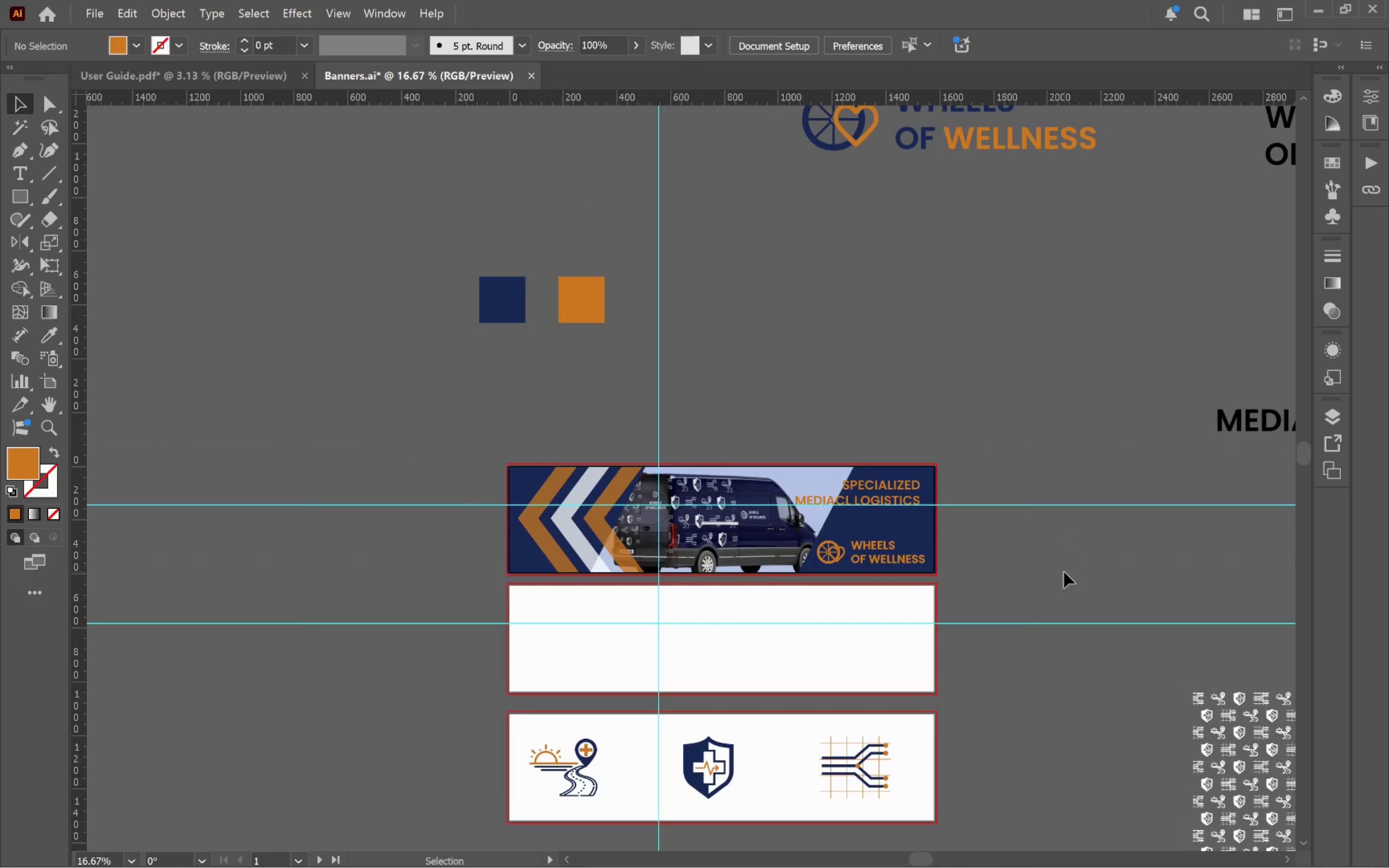 
left_click([1064, 572])
 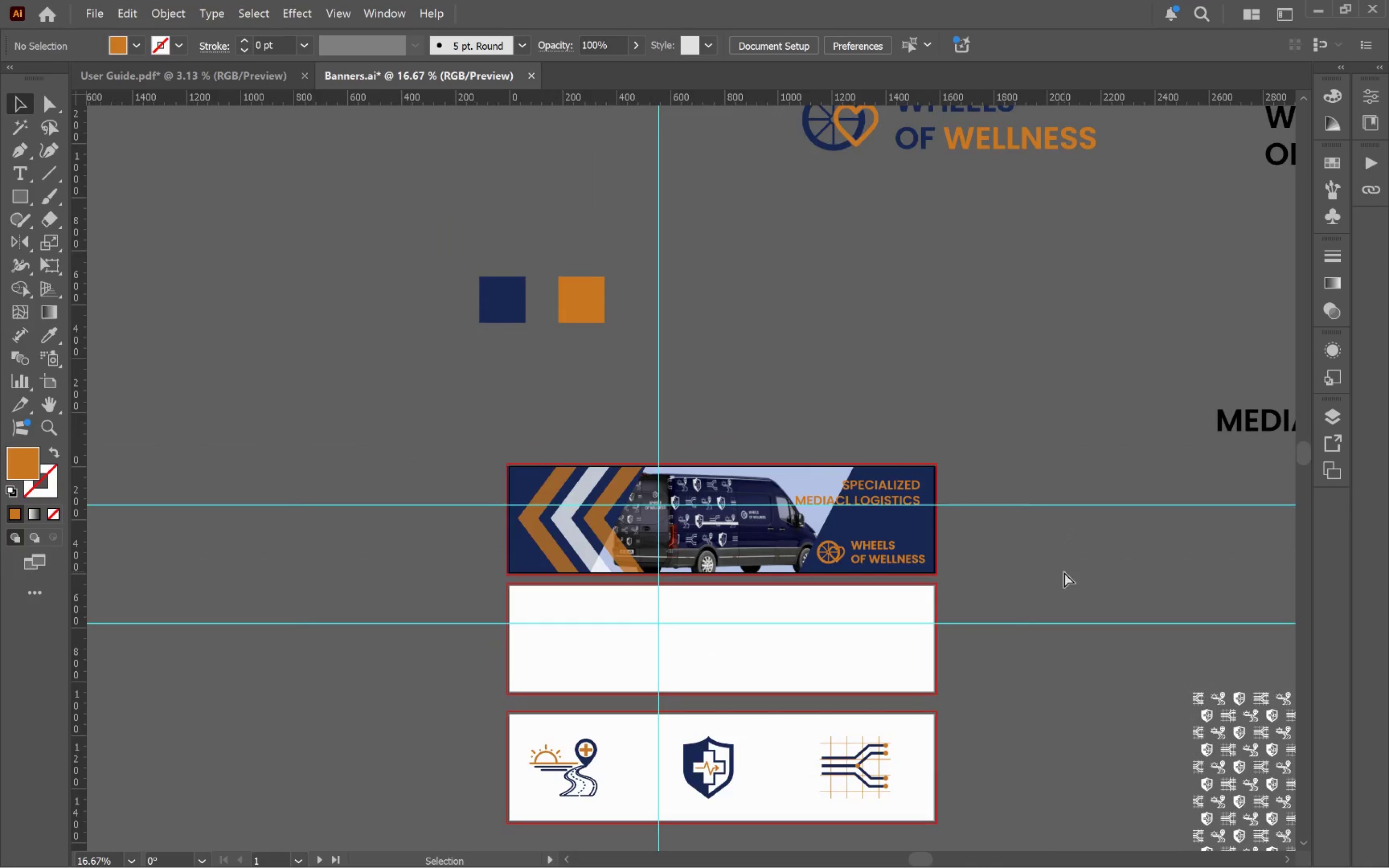 
key(Control+S)
 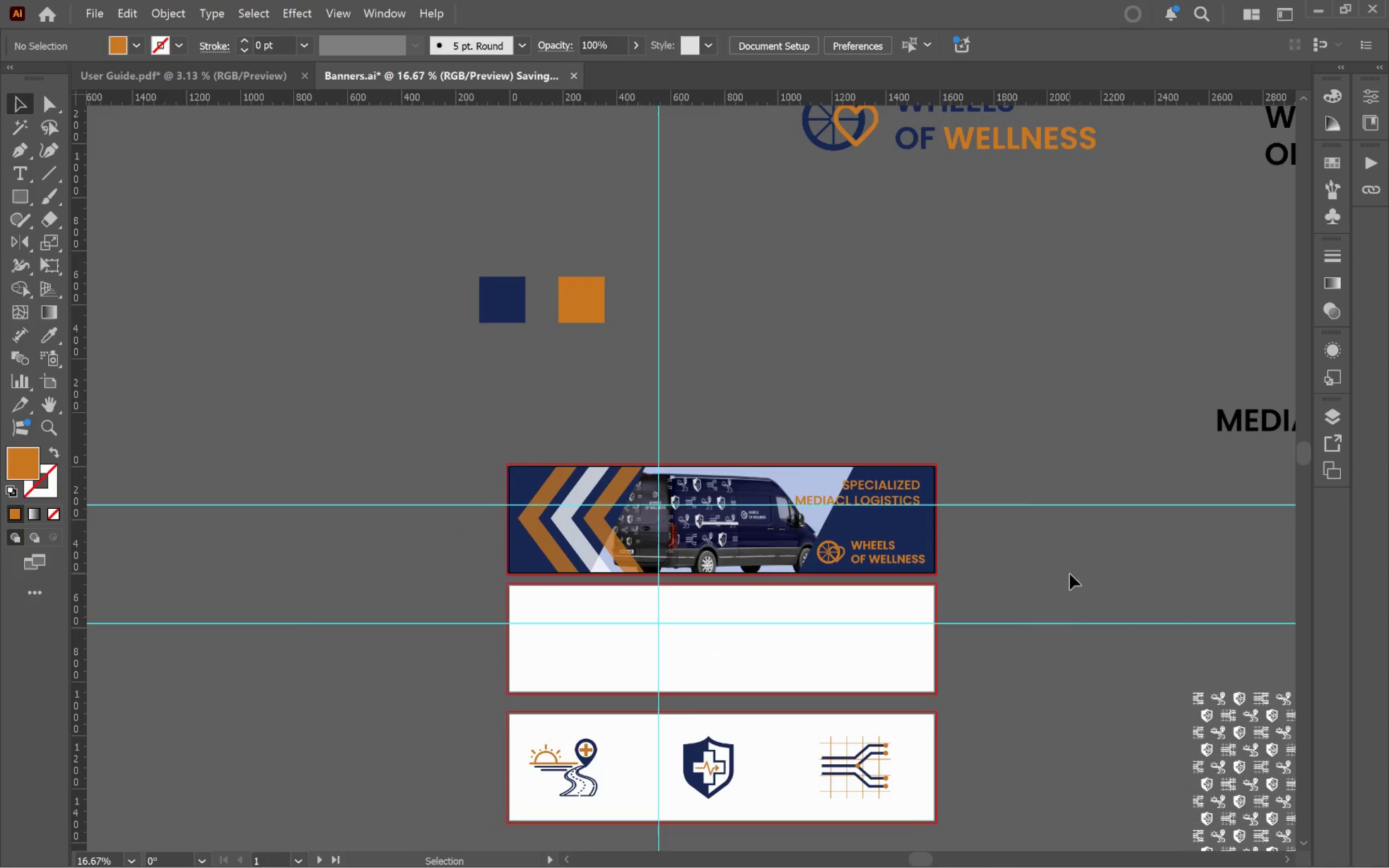 
hold_key(key=Space, duration=1.52)
 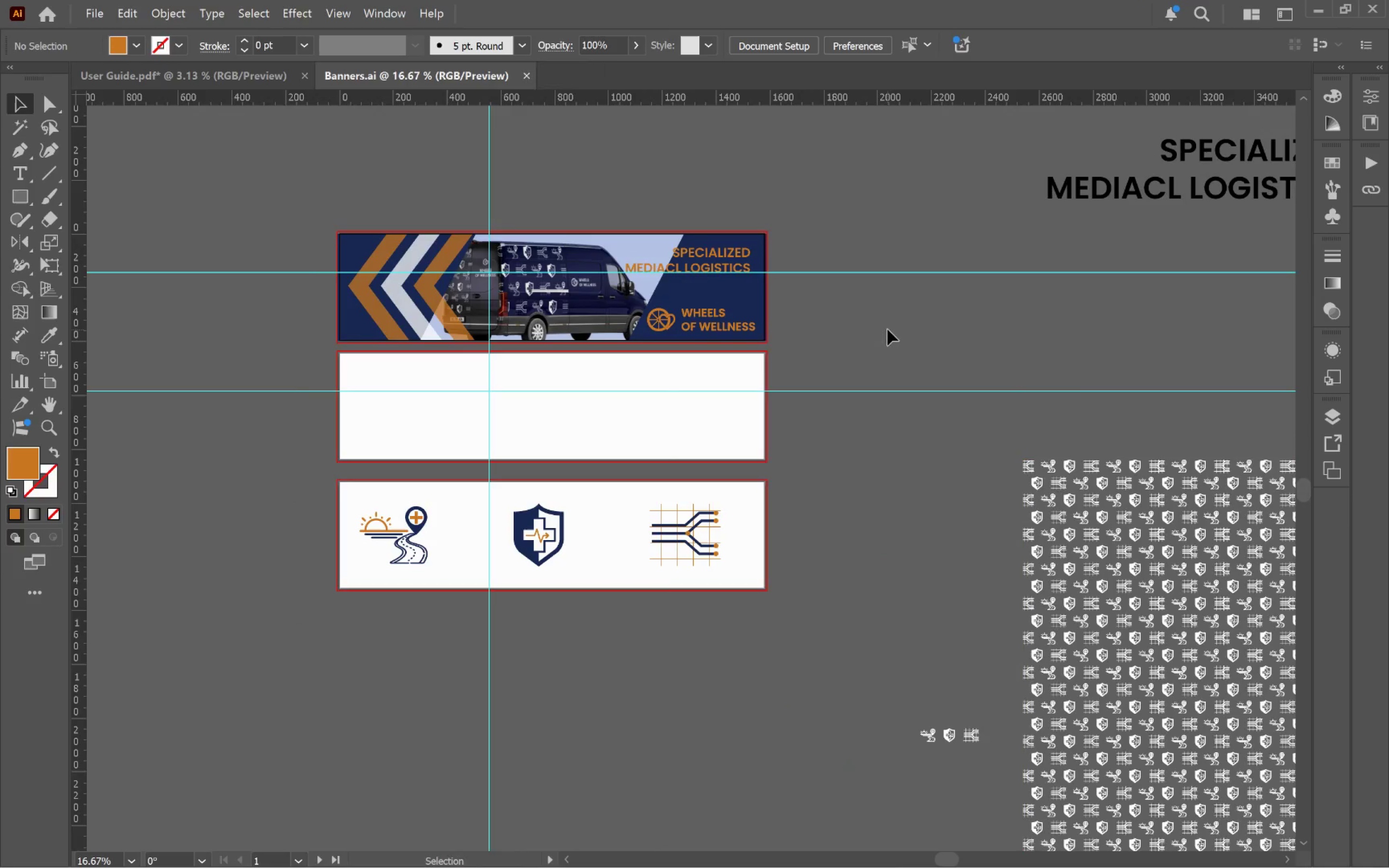 
left_click_drag(start_coordinate=[1057, 562], to_coordinate=[887, 329])
 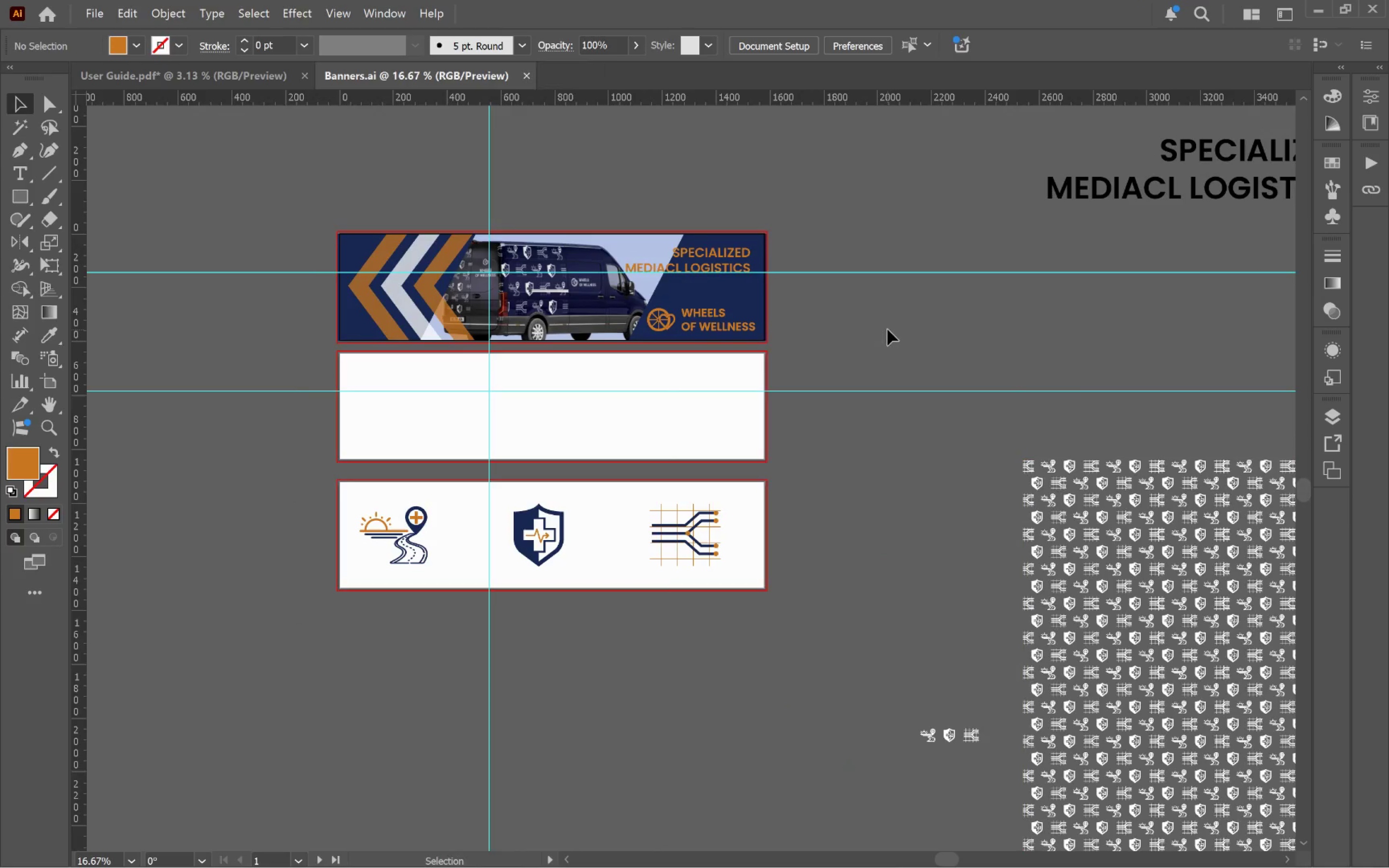 
key(Alt+Tab)